 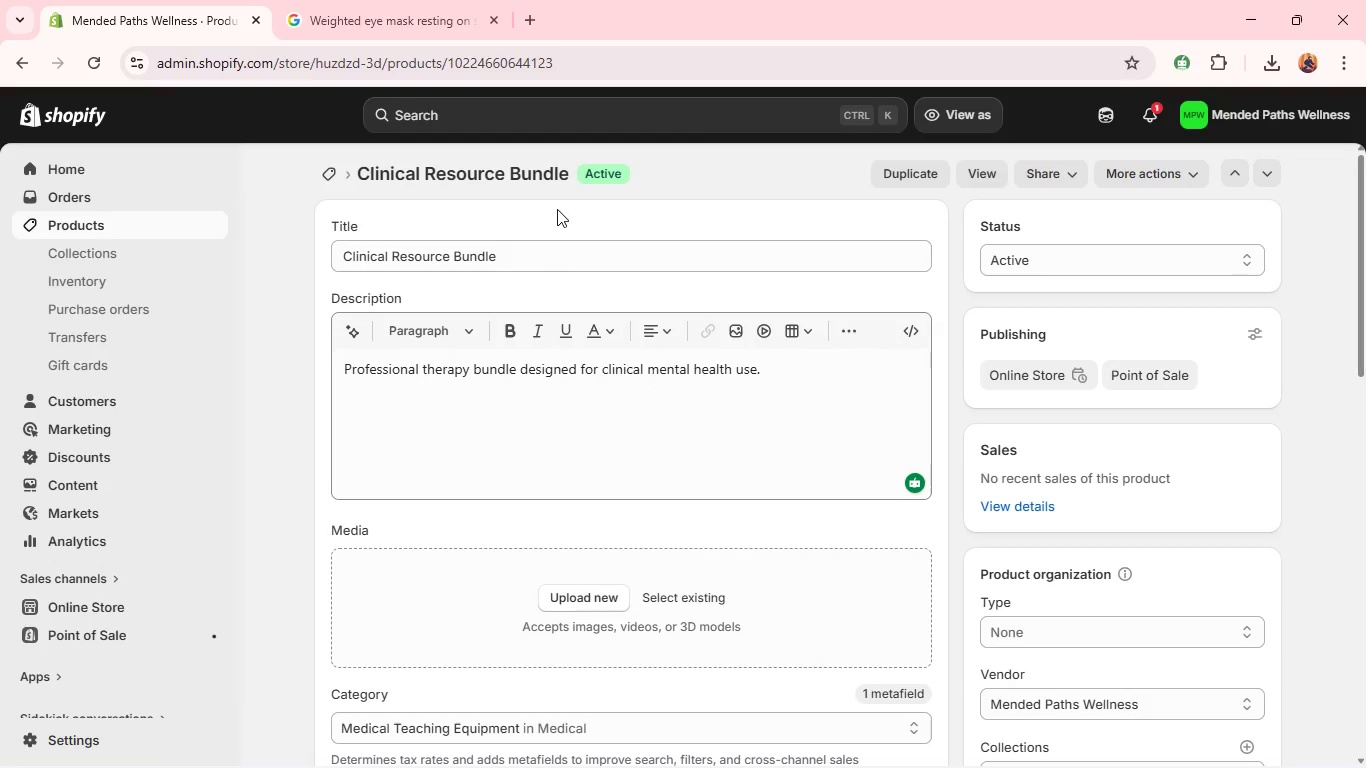 
left_click([421, 0])
 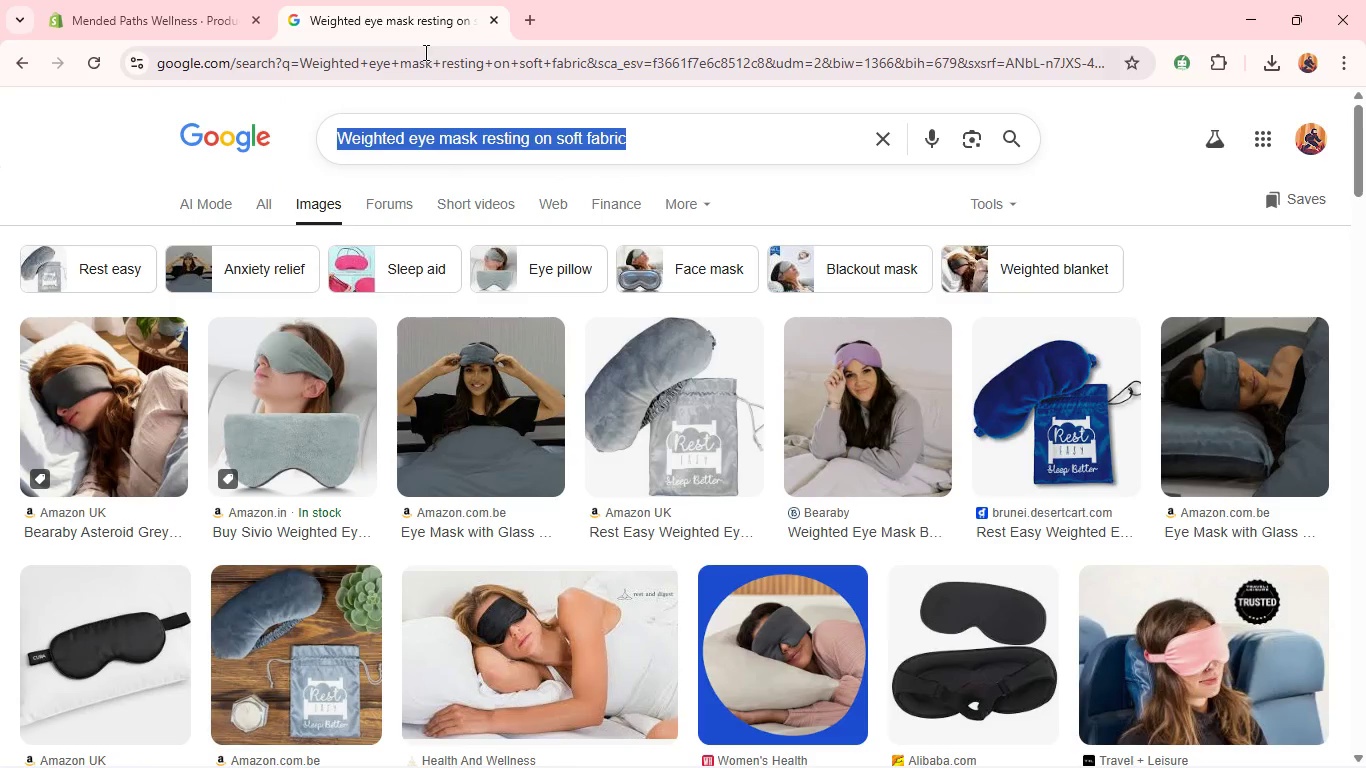 
key(Control+V)
 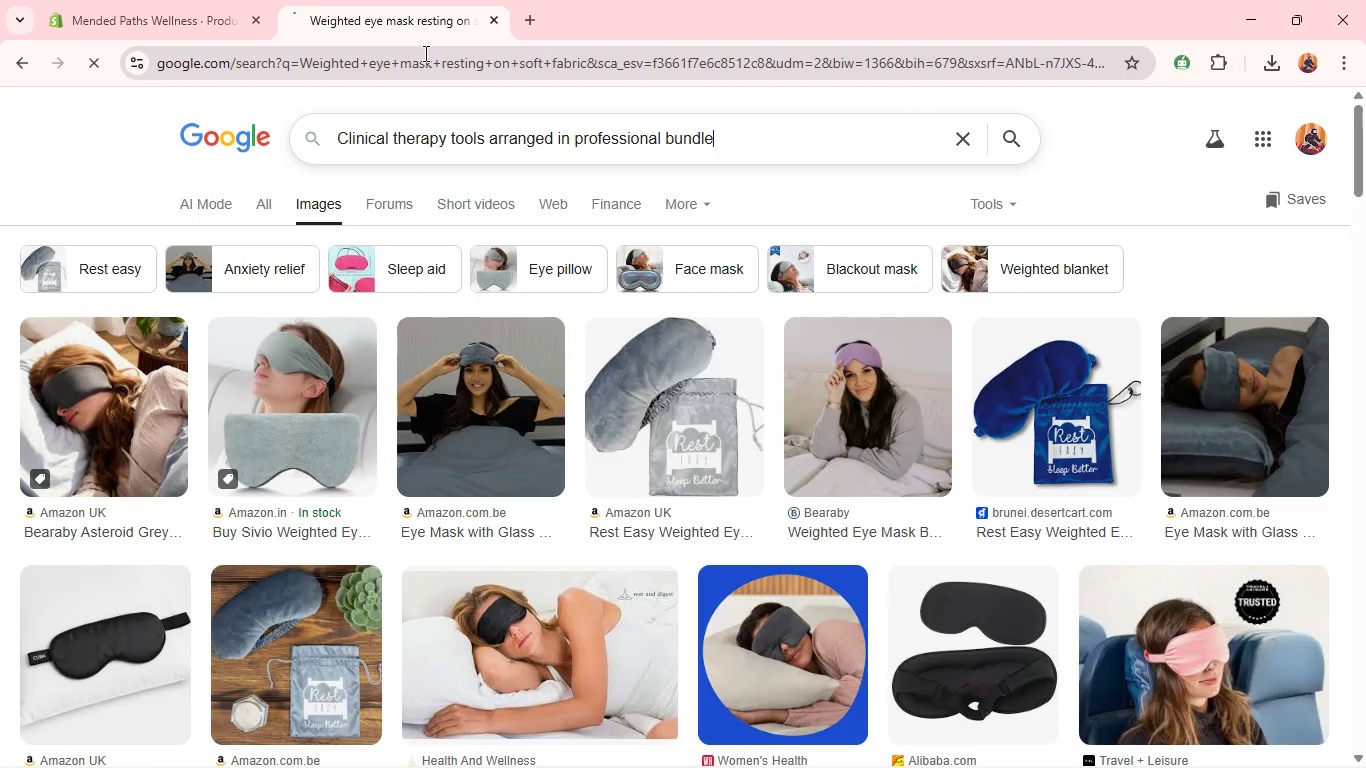 
key(Enter)
 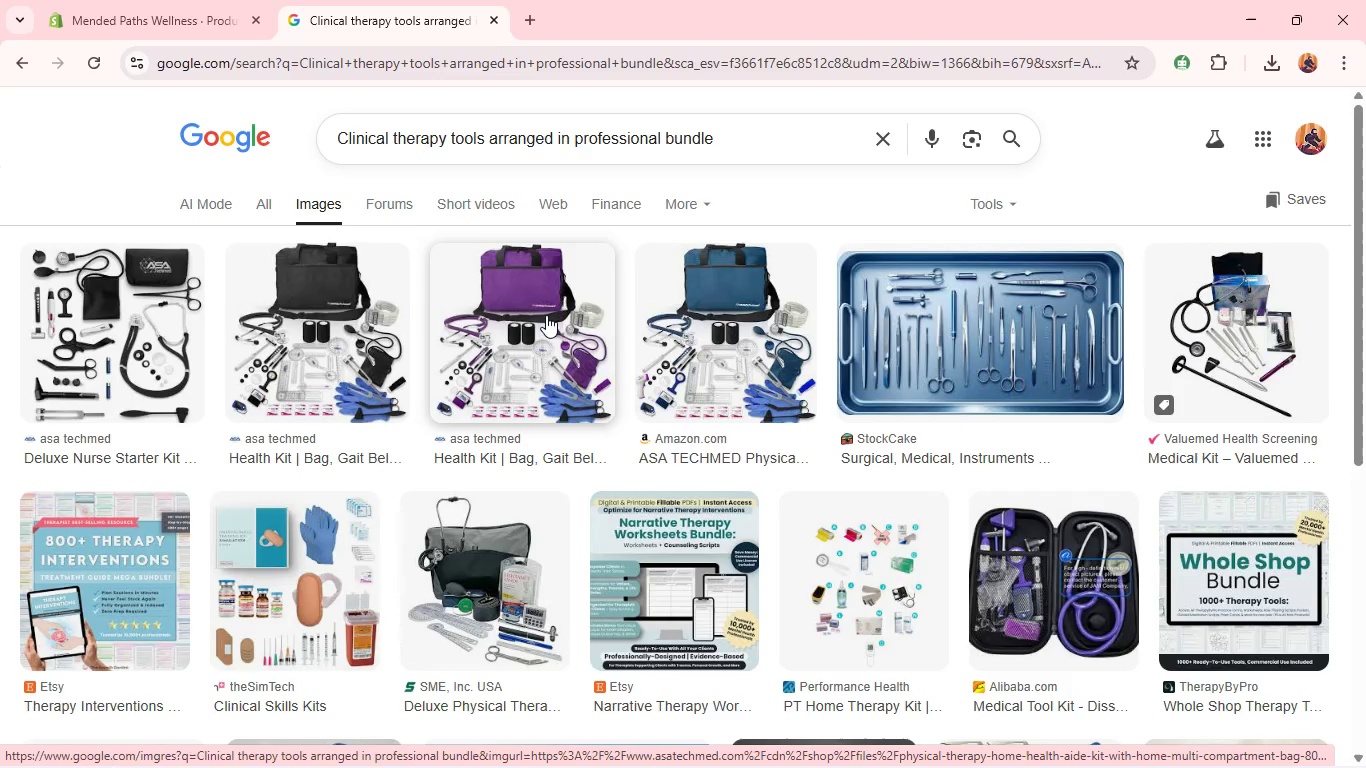 
right_click([537, 289])
 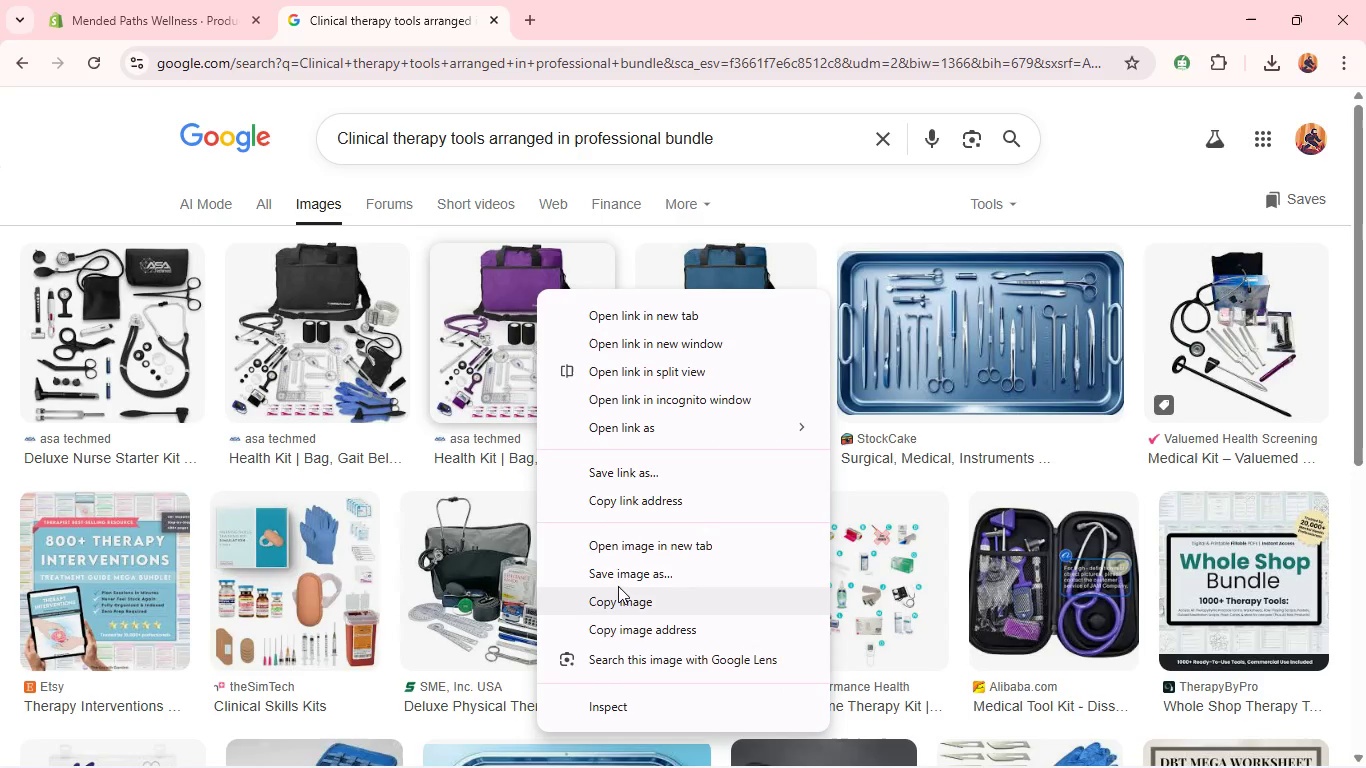 
left_click([618, 577])
 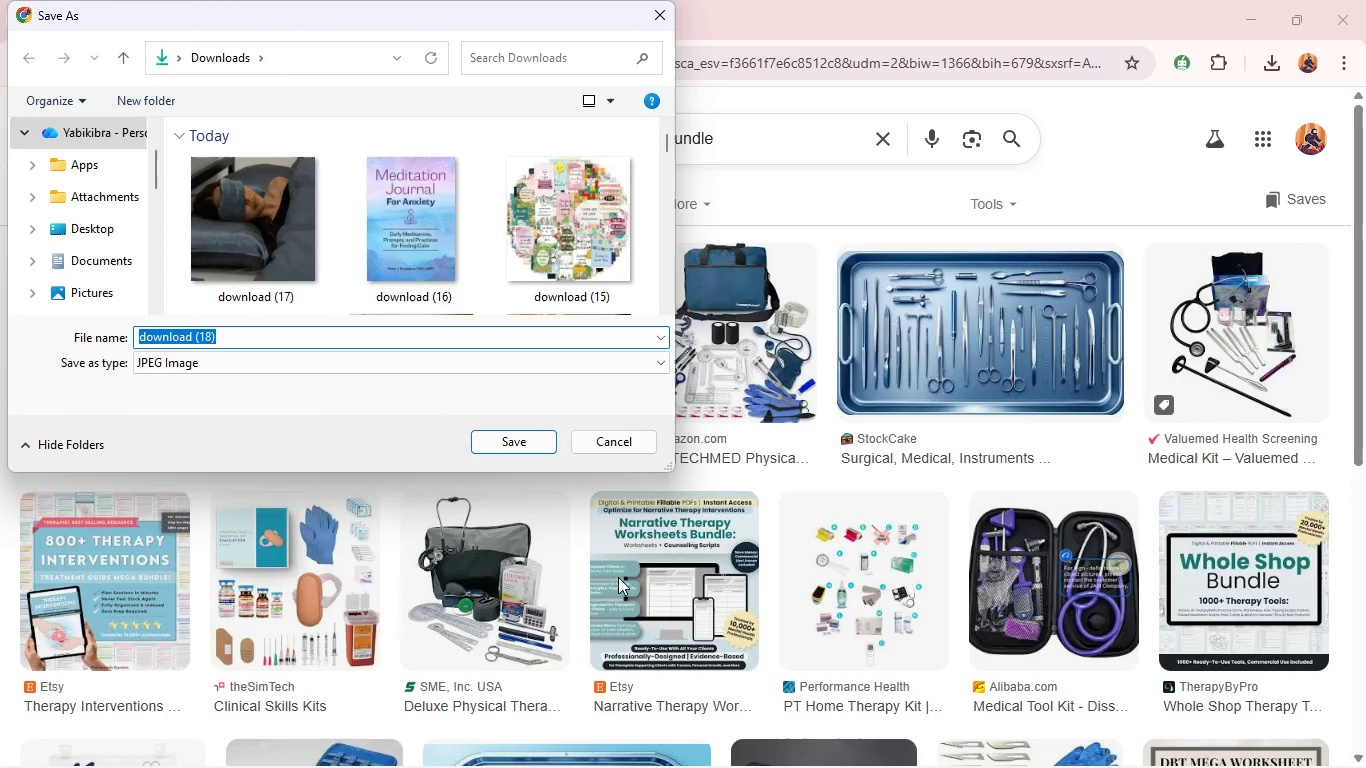 
key(Enter)
 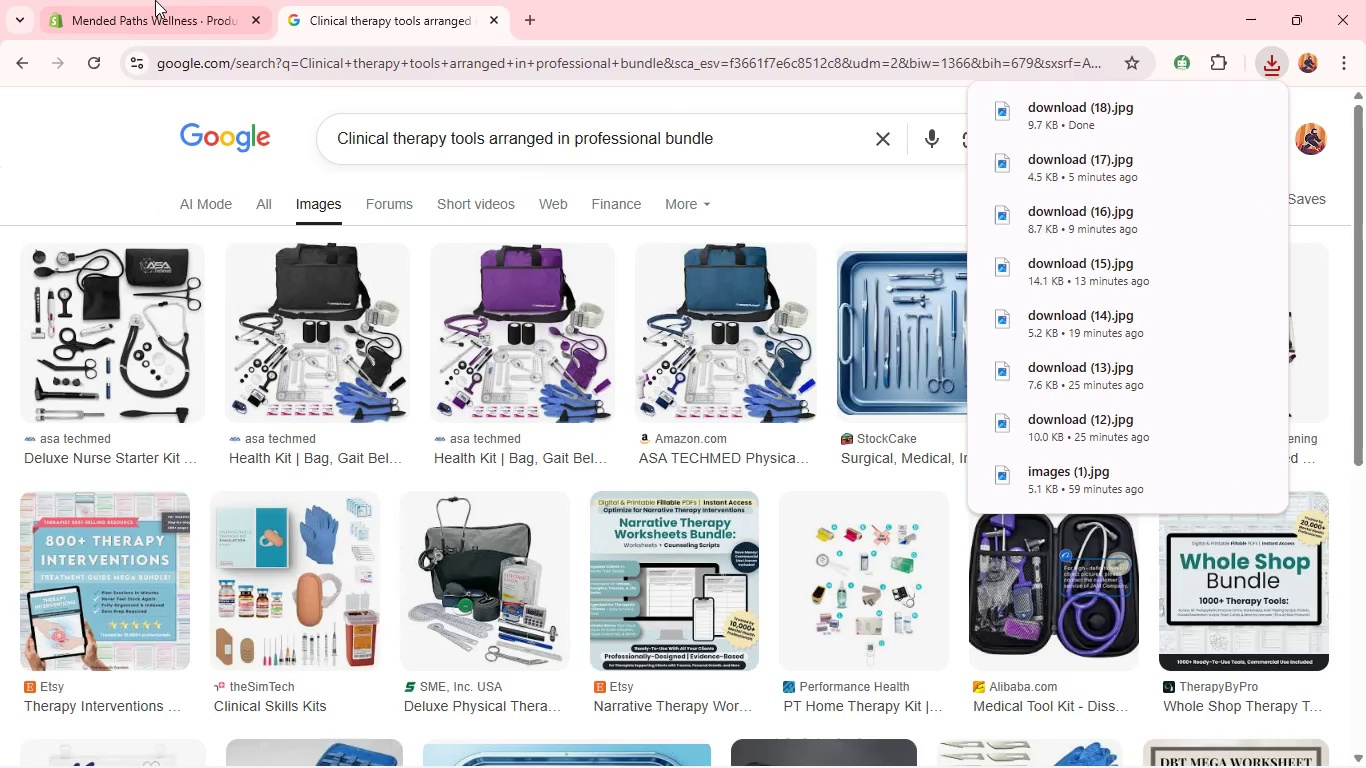 
left_click([155, 0])
 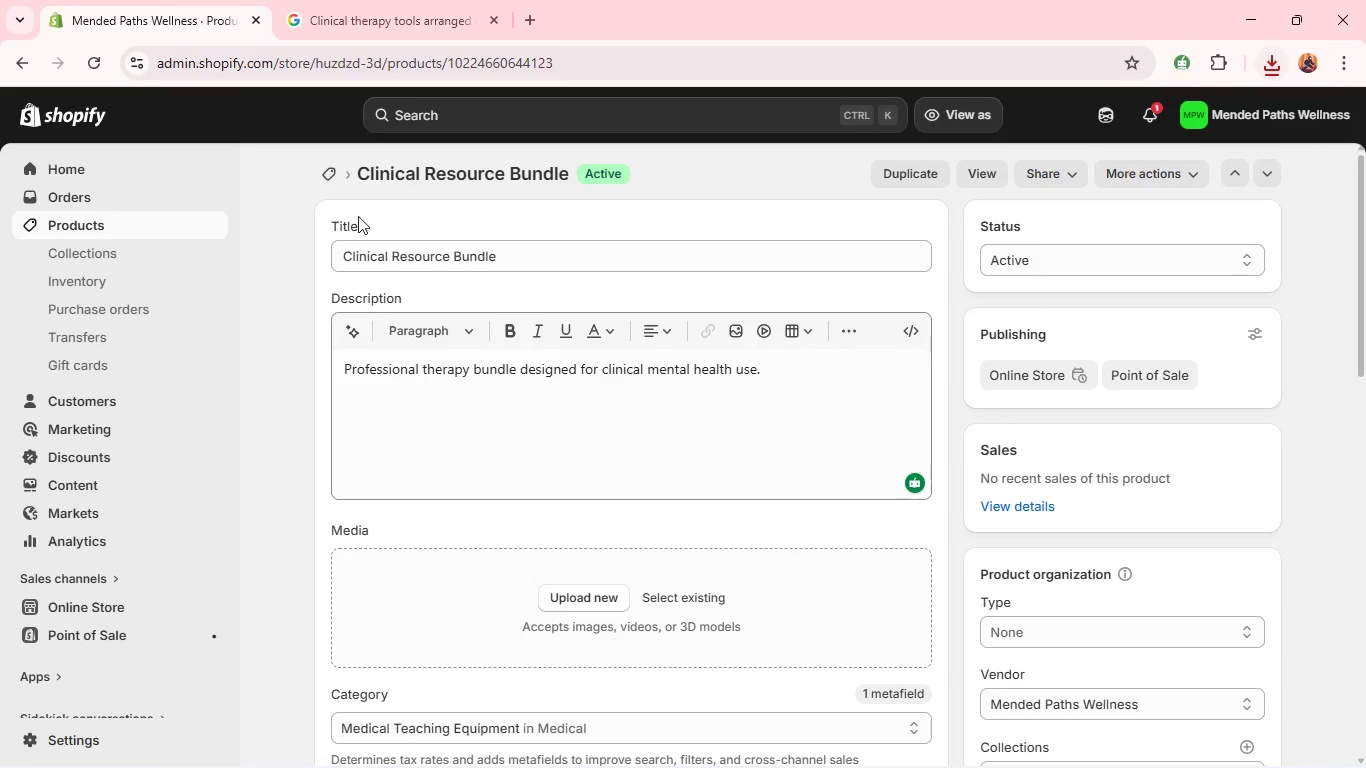 
mouse_move([543, 417])
 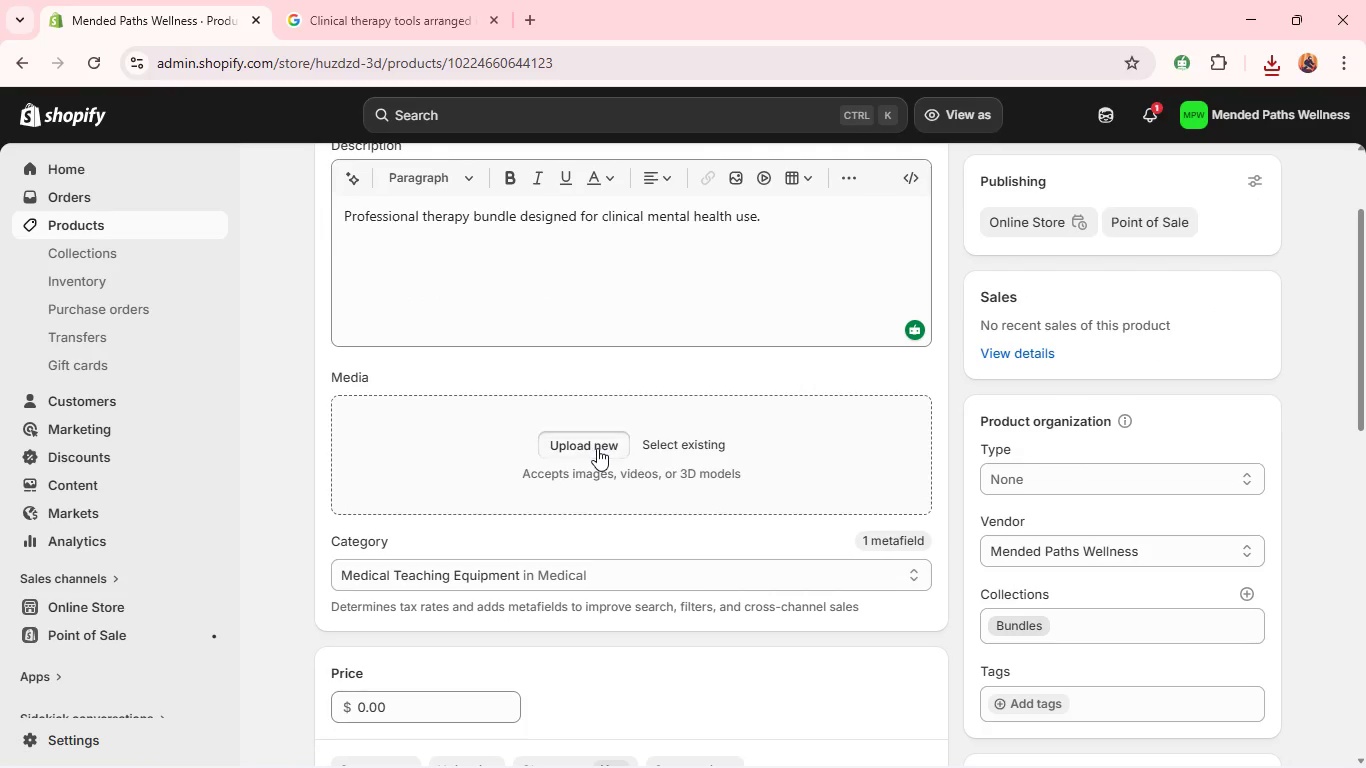 
left_click([597, 448])
 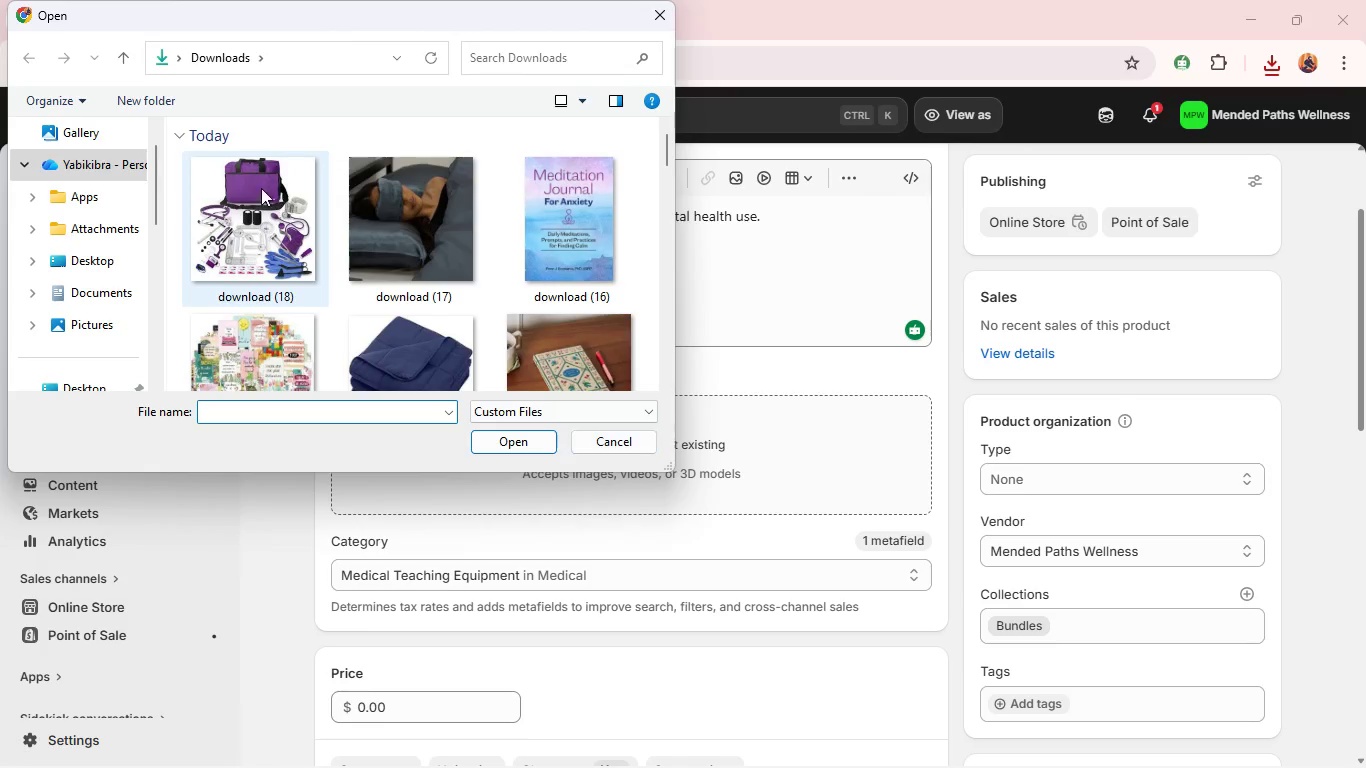 
left_click([253, 183])
 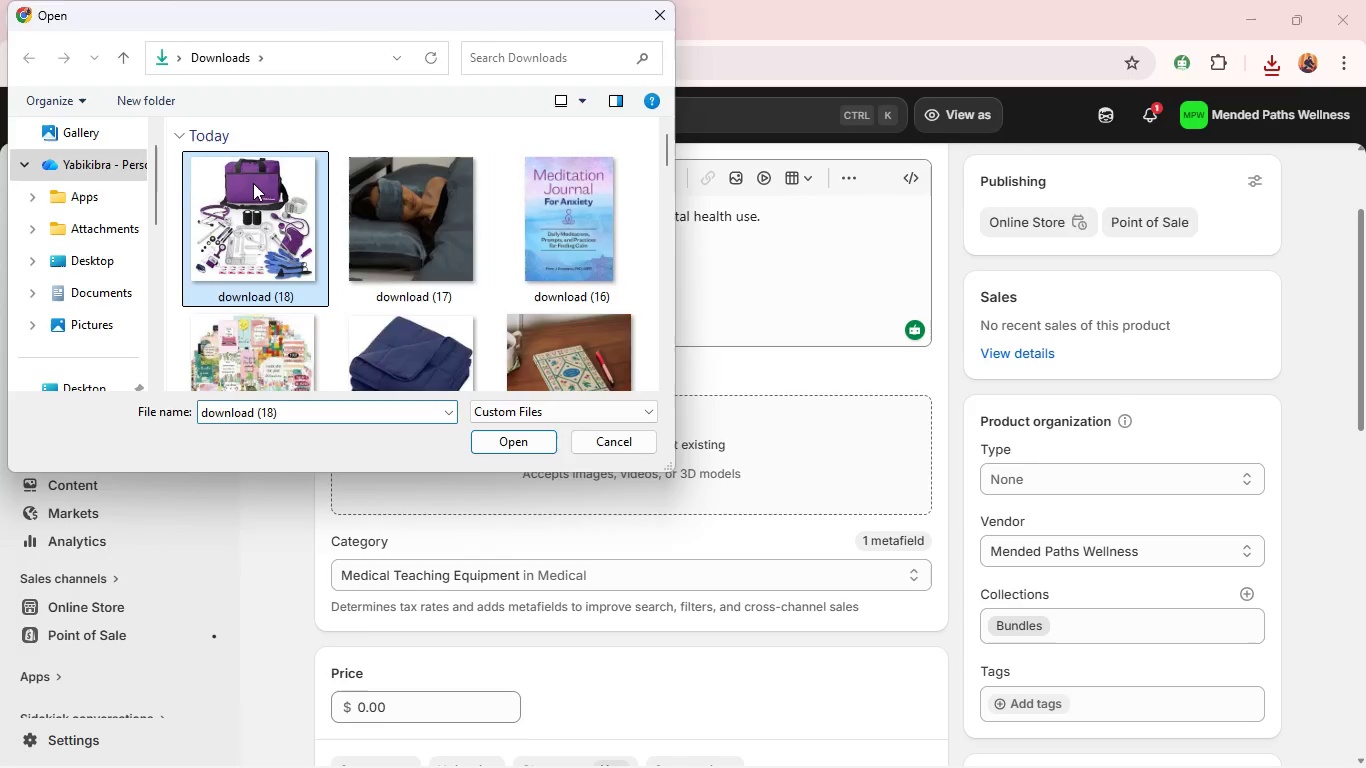 
key(Enter)
 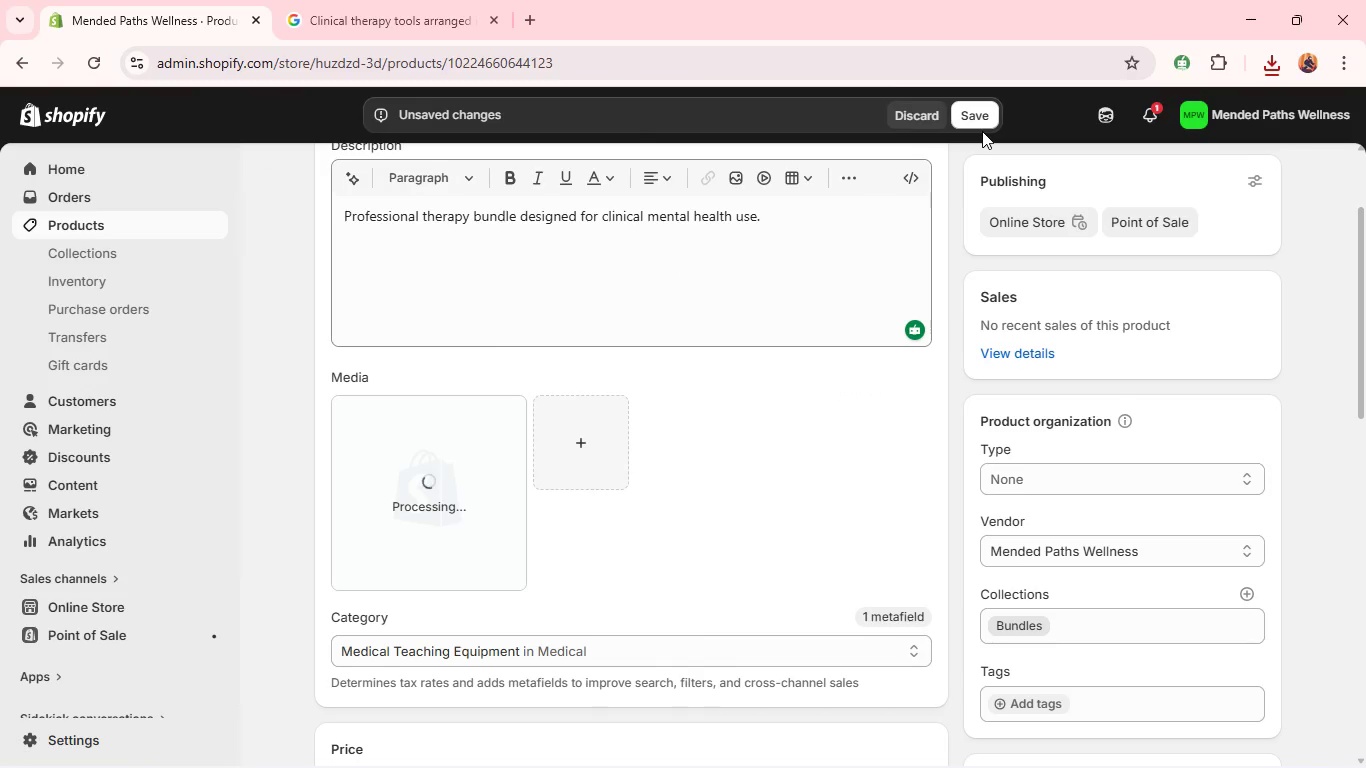 
wait(5.97)
 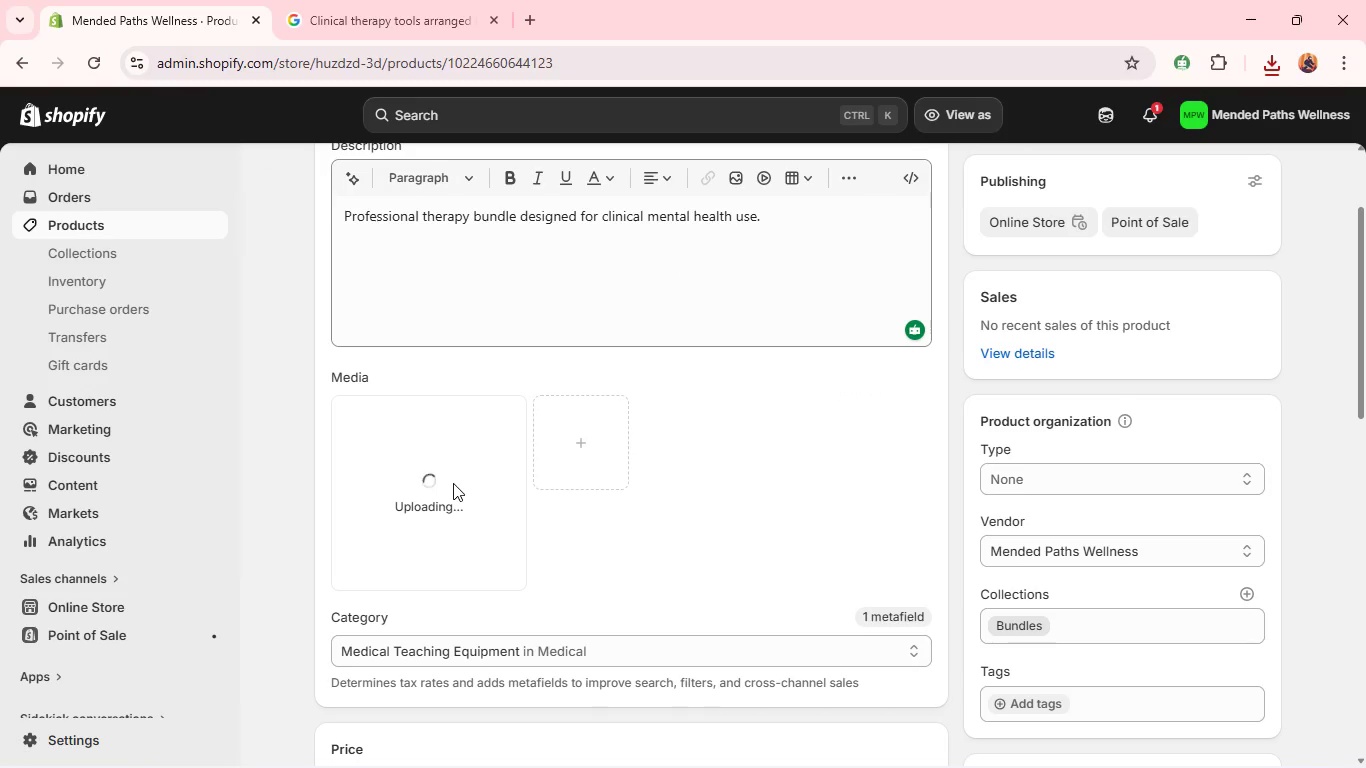 
left_click([971, 116])
 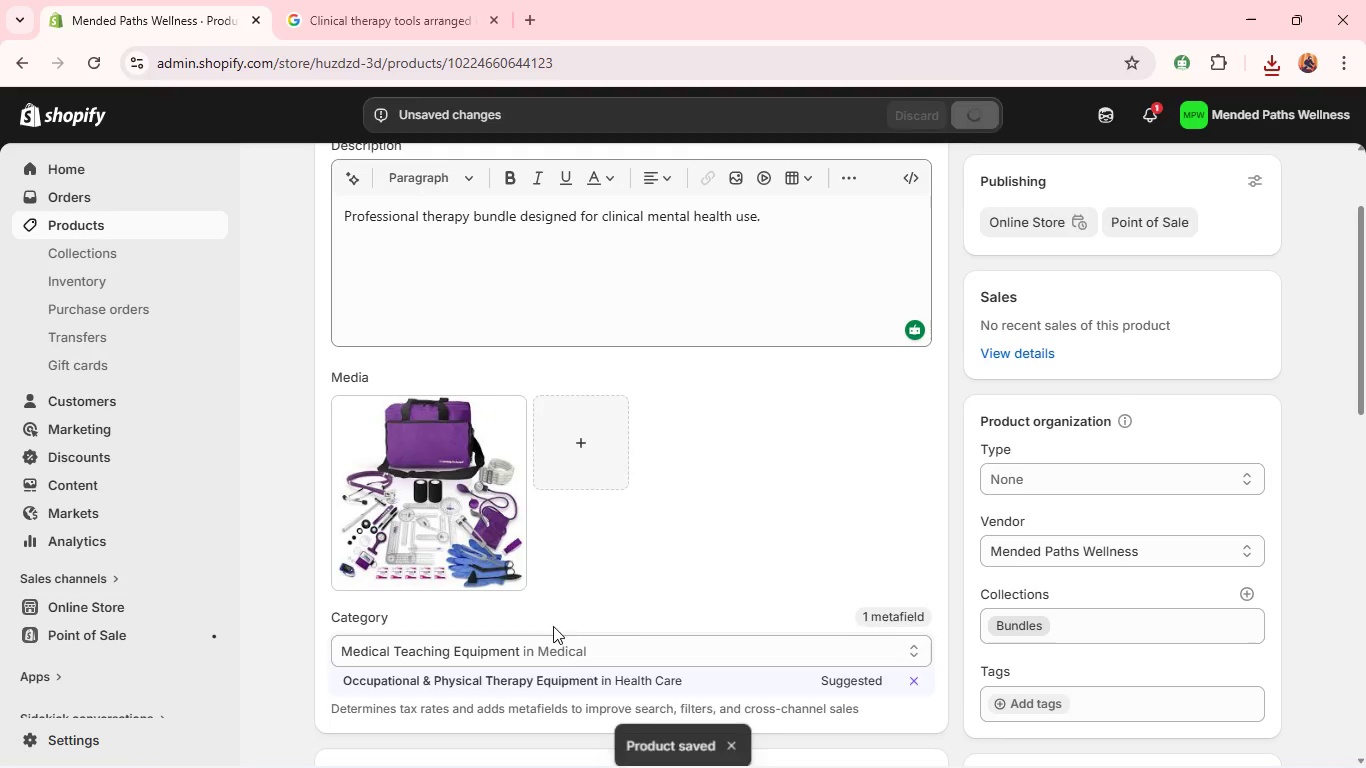 
left_click([510, 672])
 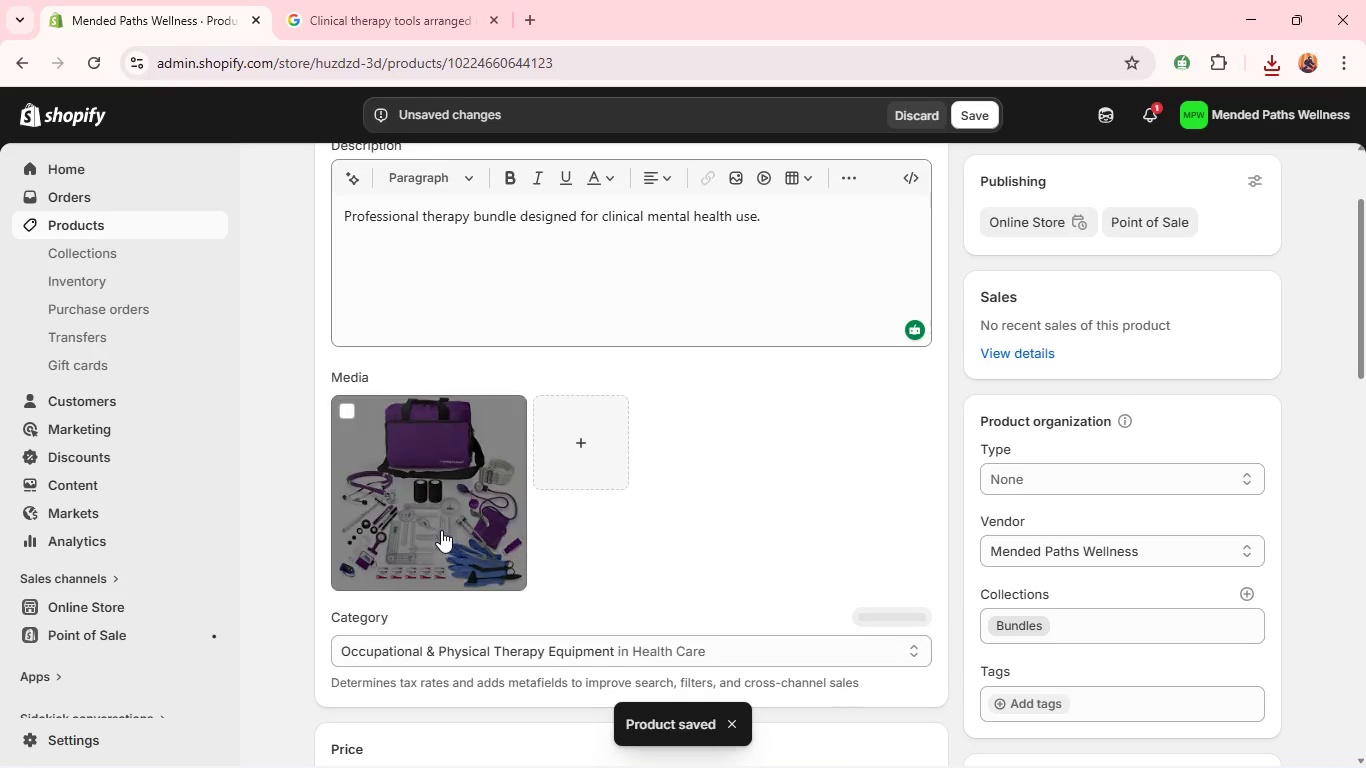 
left_click([441, 528])
 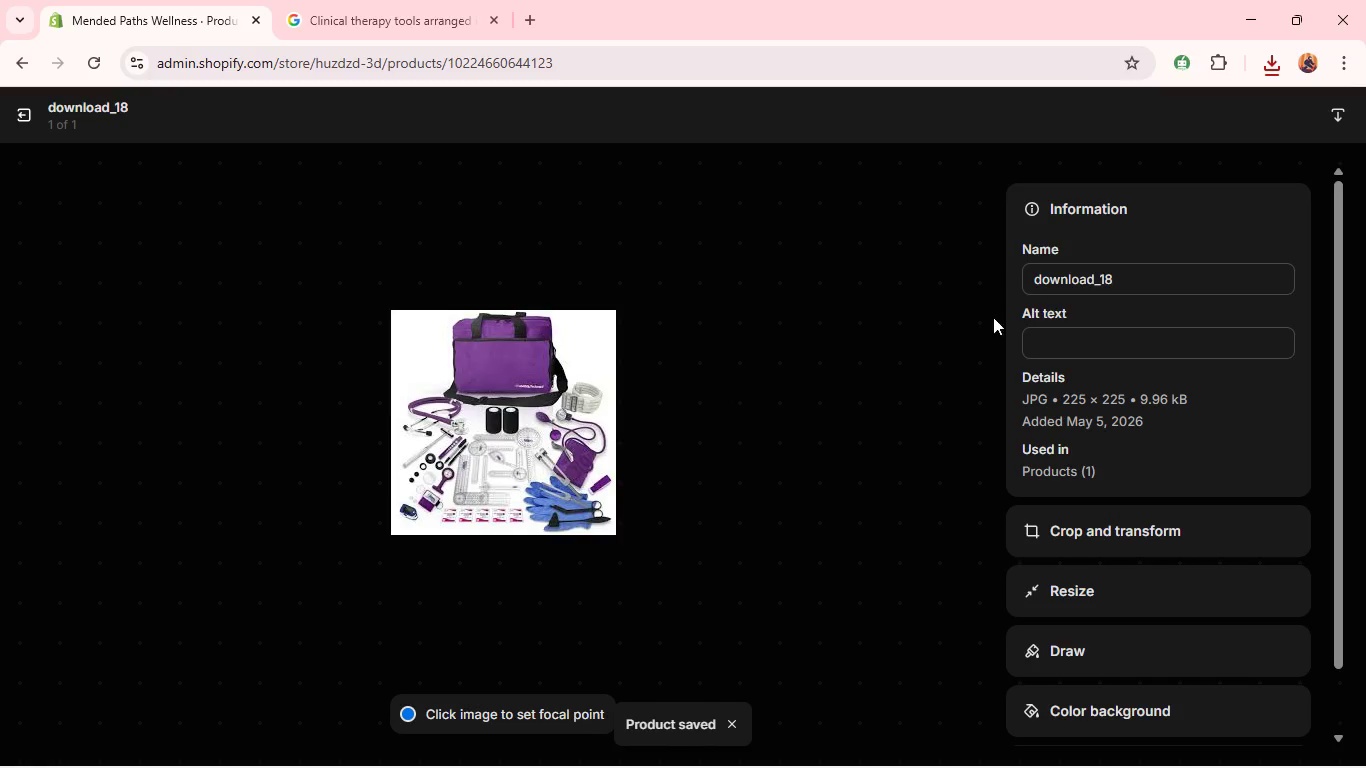 
left_click([1044, 336])
 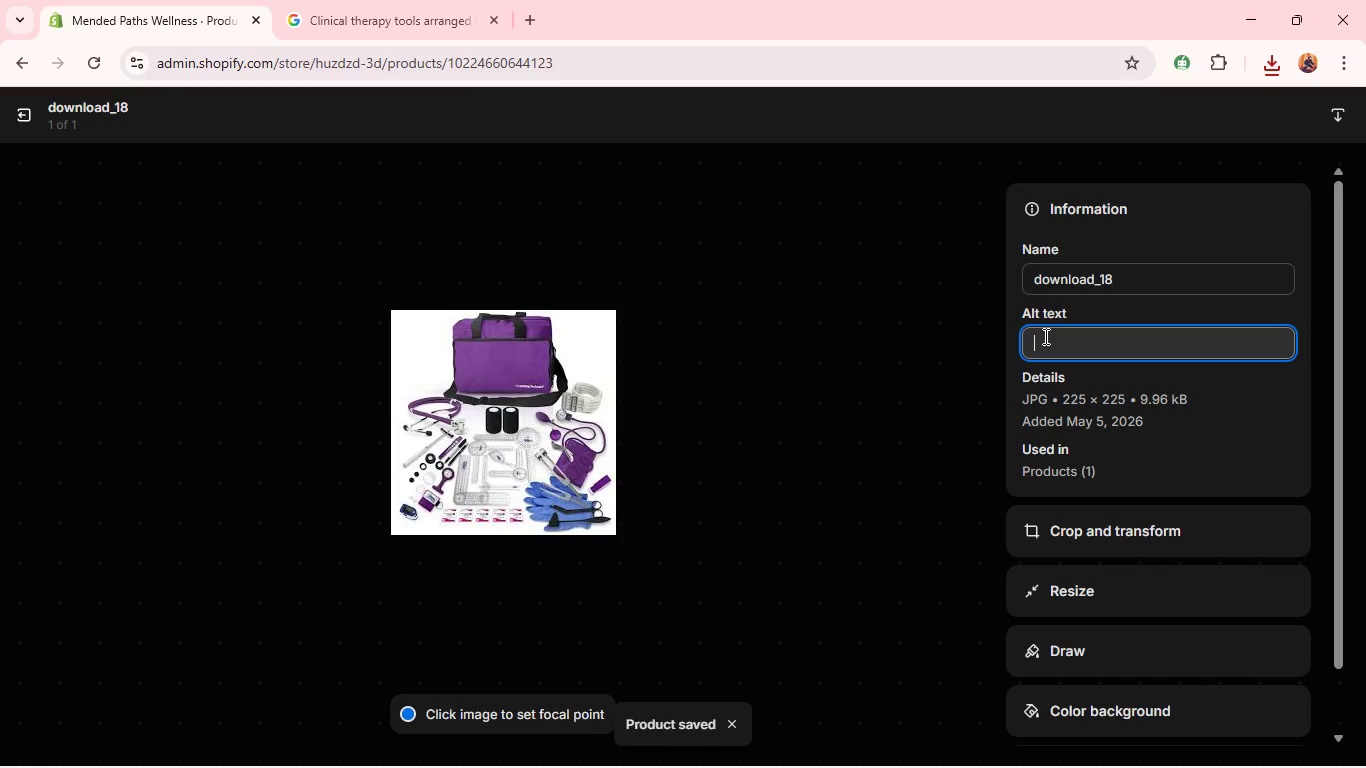 
key(Control+V)
 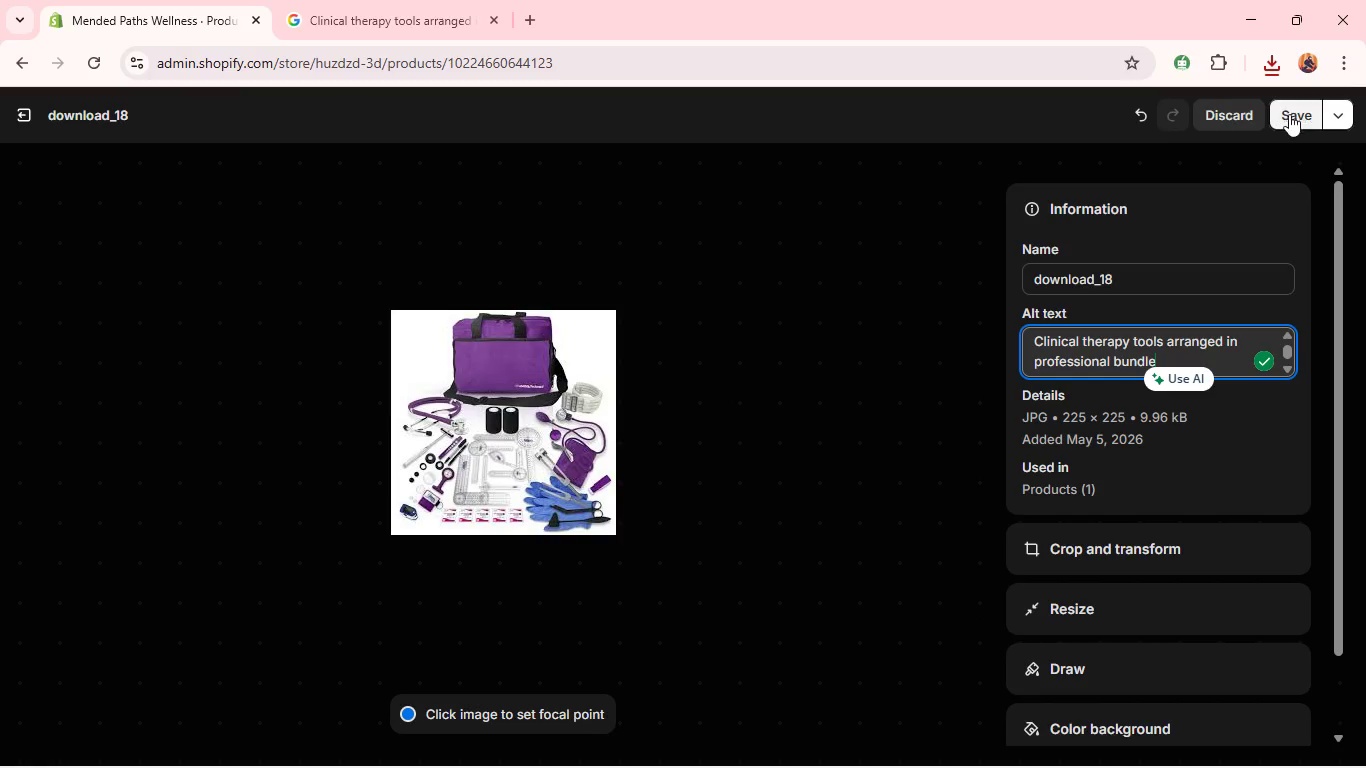 
left_click([1294, 117])
 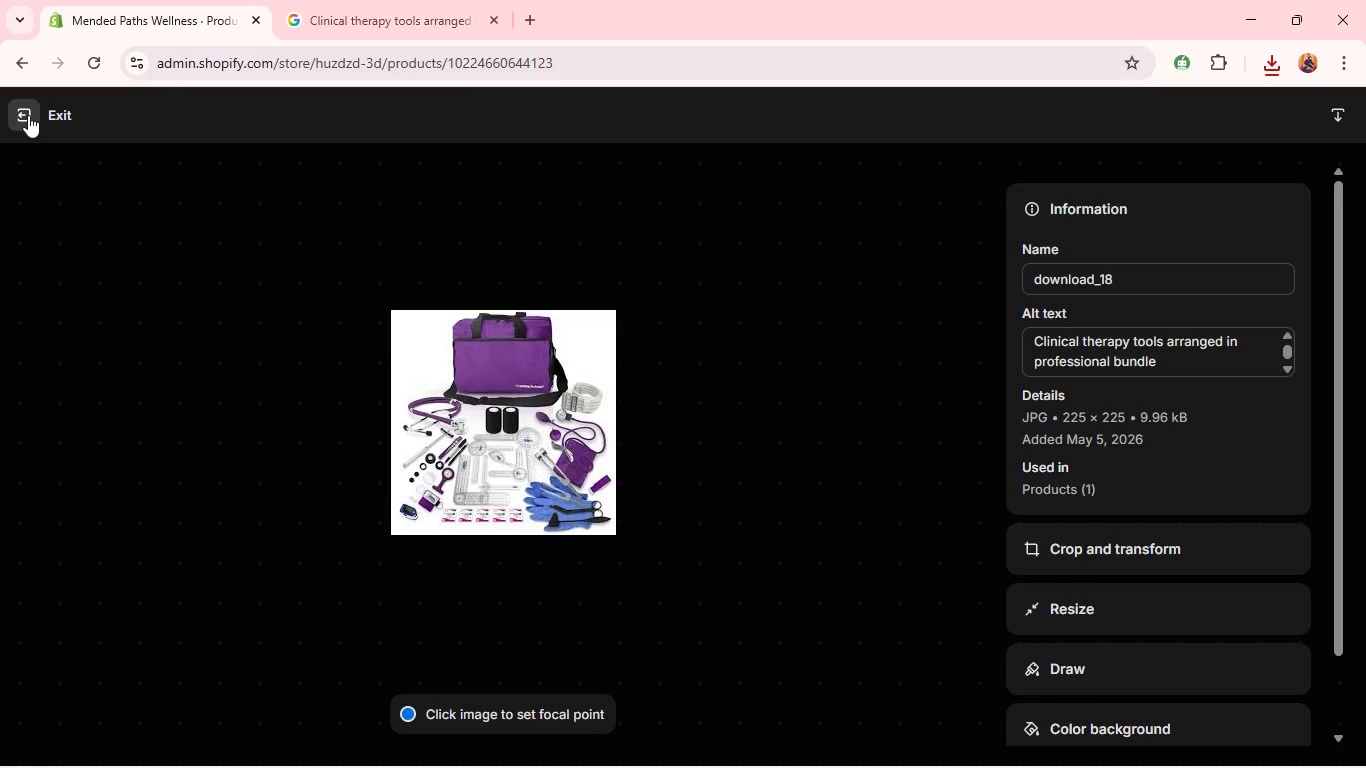 
left_click([28, 115])
 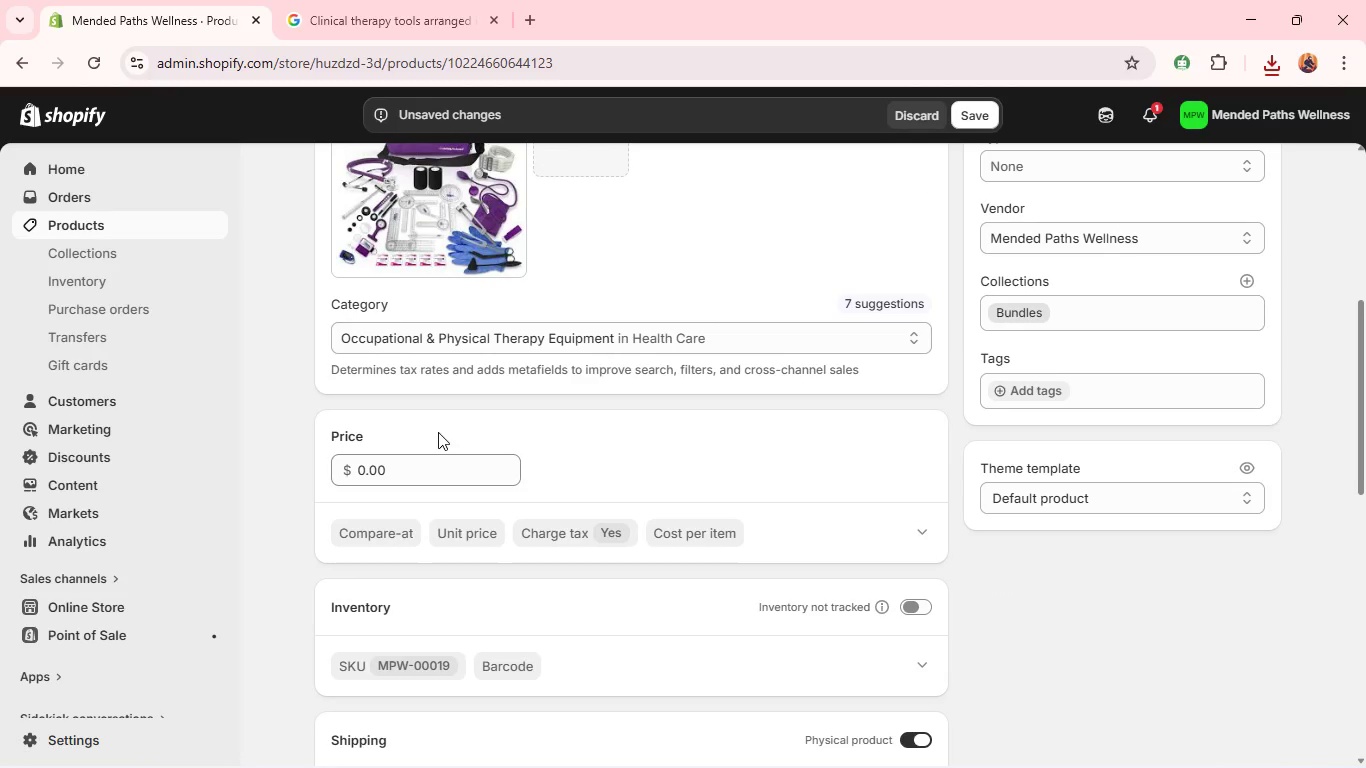 
double_click([404, 468])
 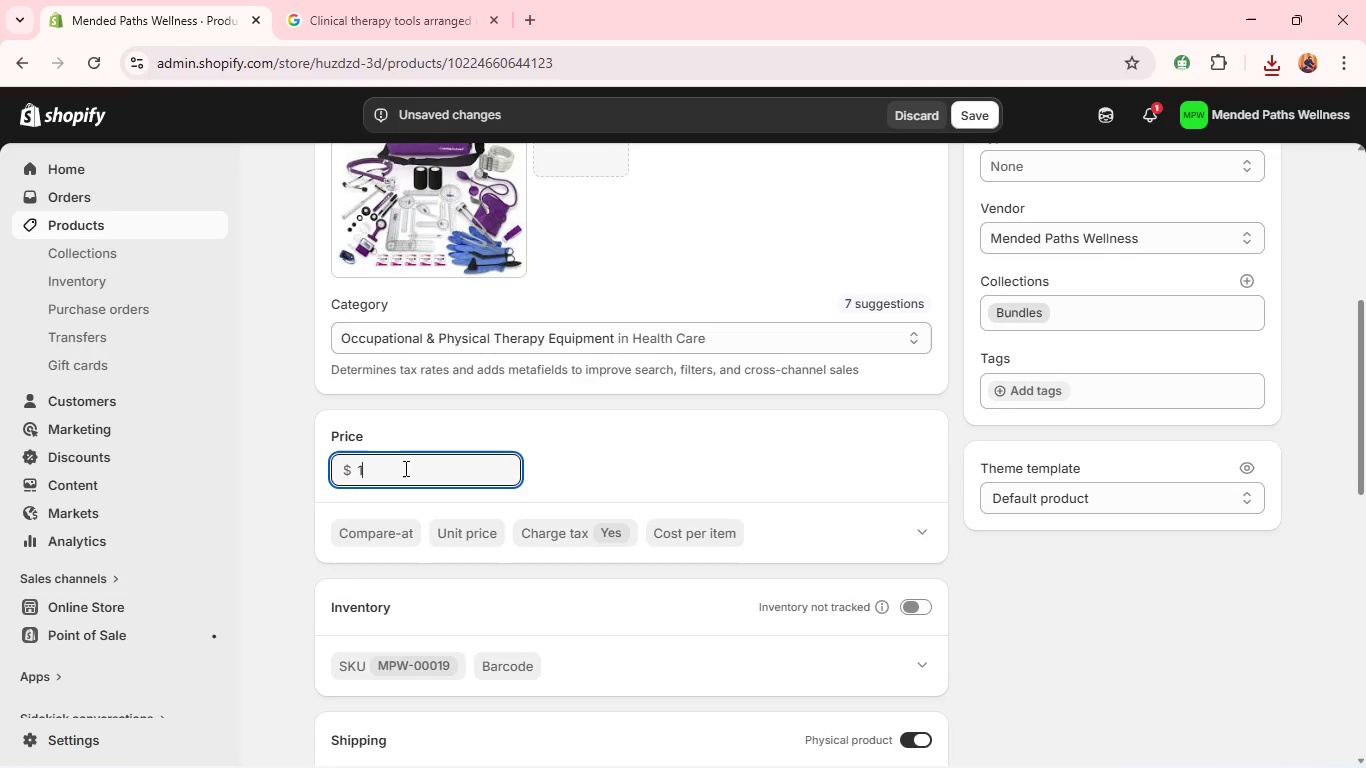 
type(110)
 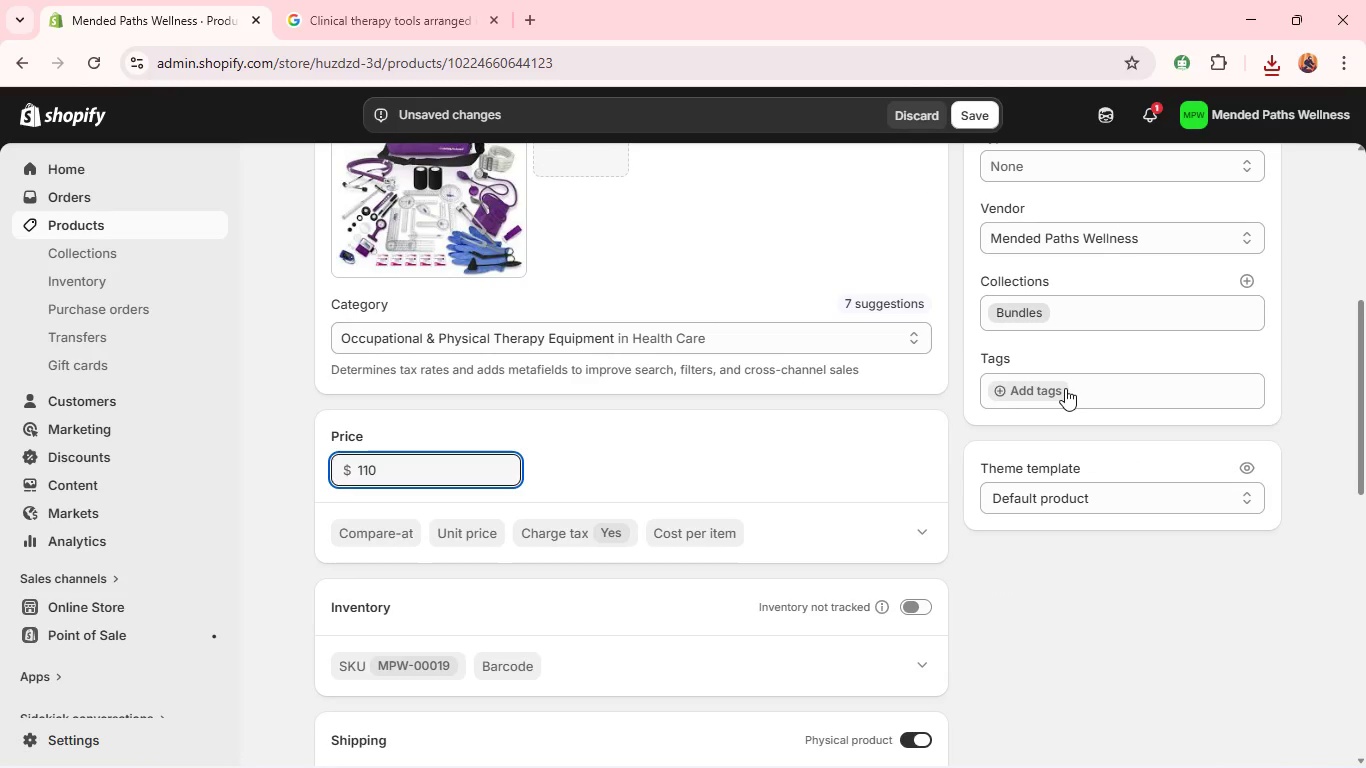 
left_click([1047, 389])
 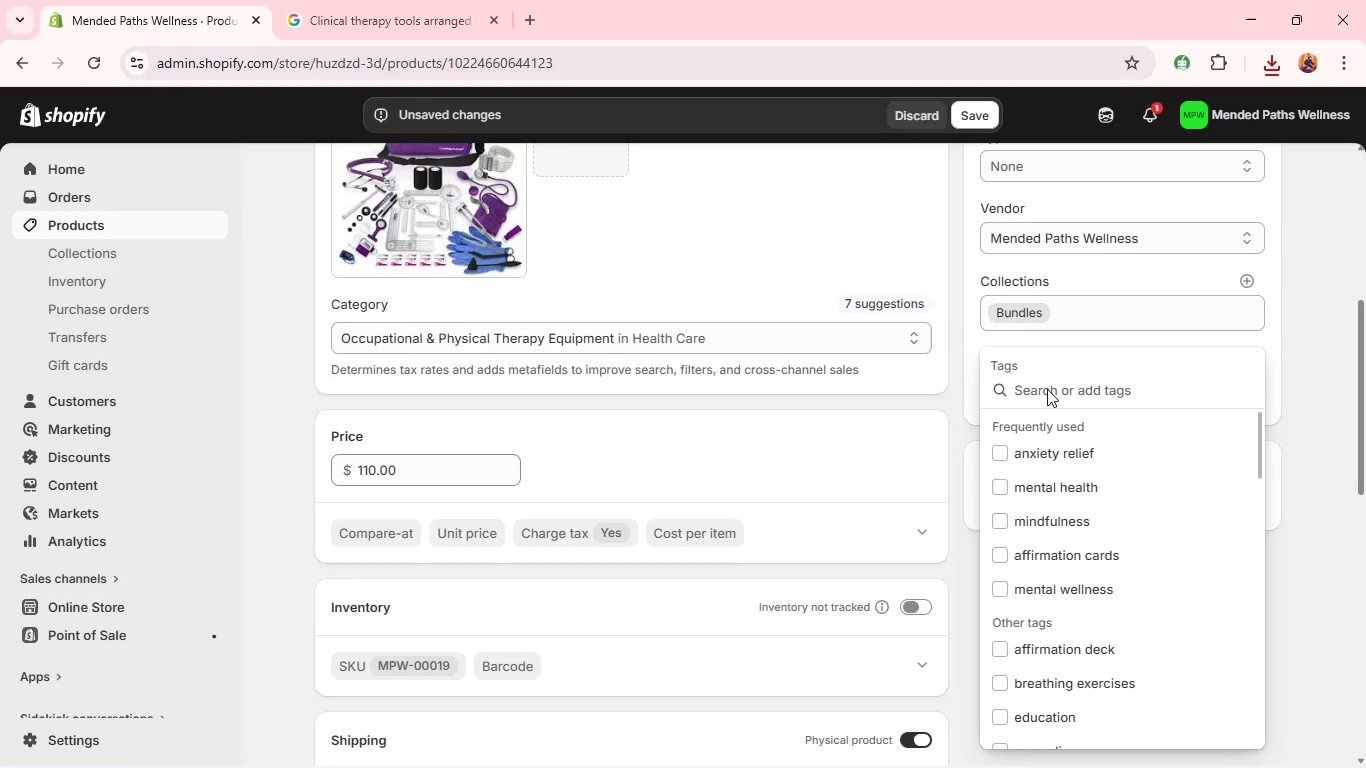 
type(clinical tools)
 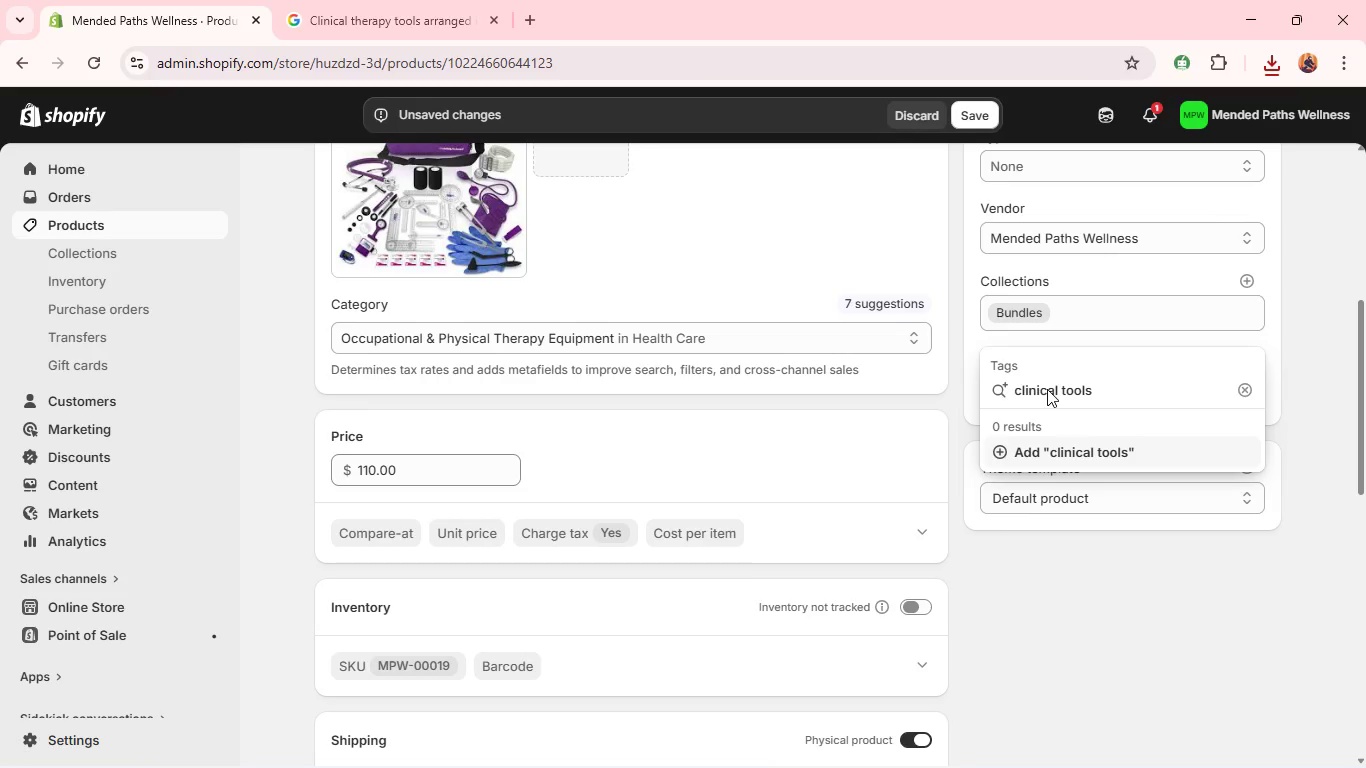 
key(Enter)
 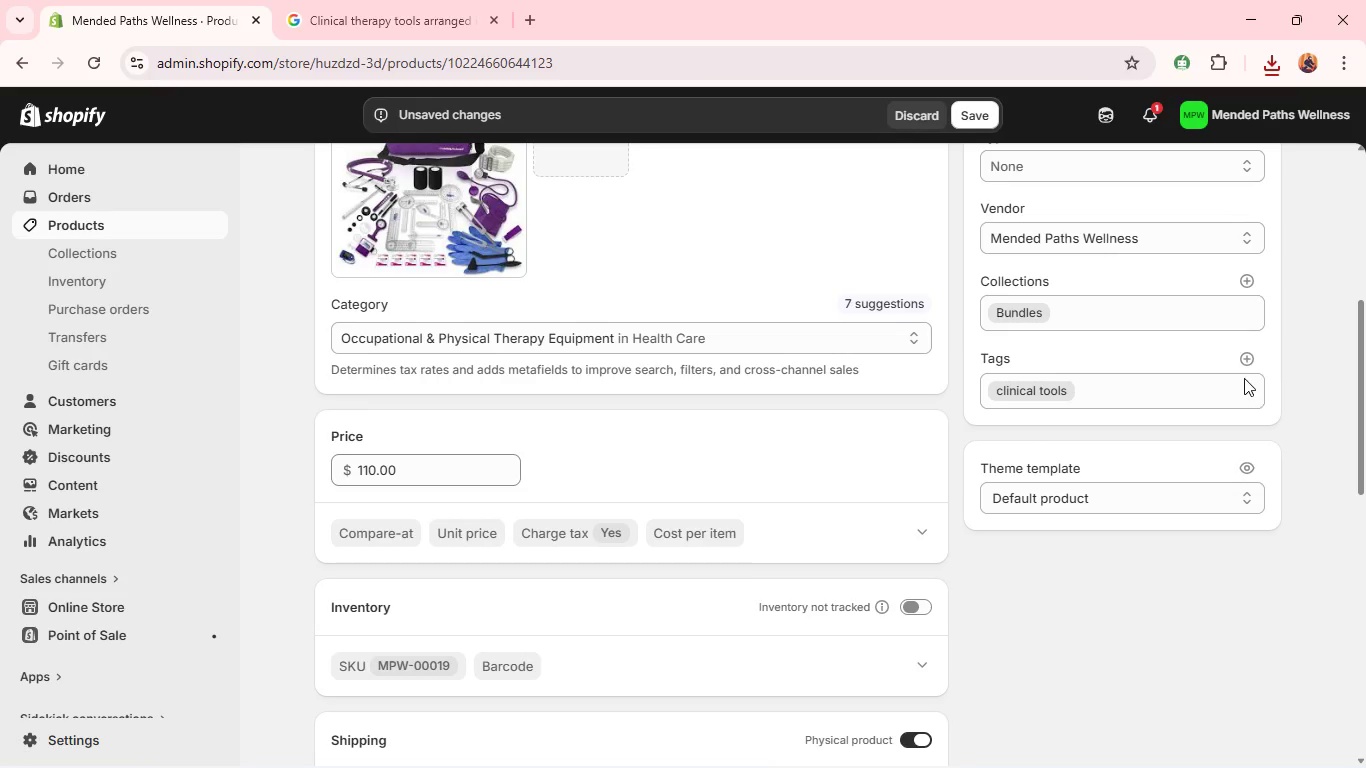 
left_click([1246, 350])
 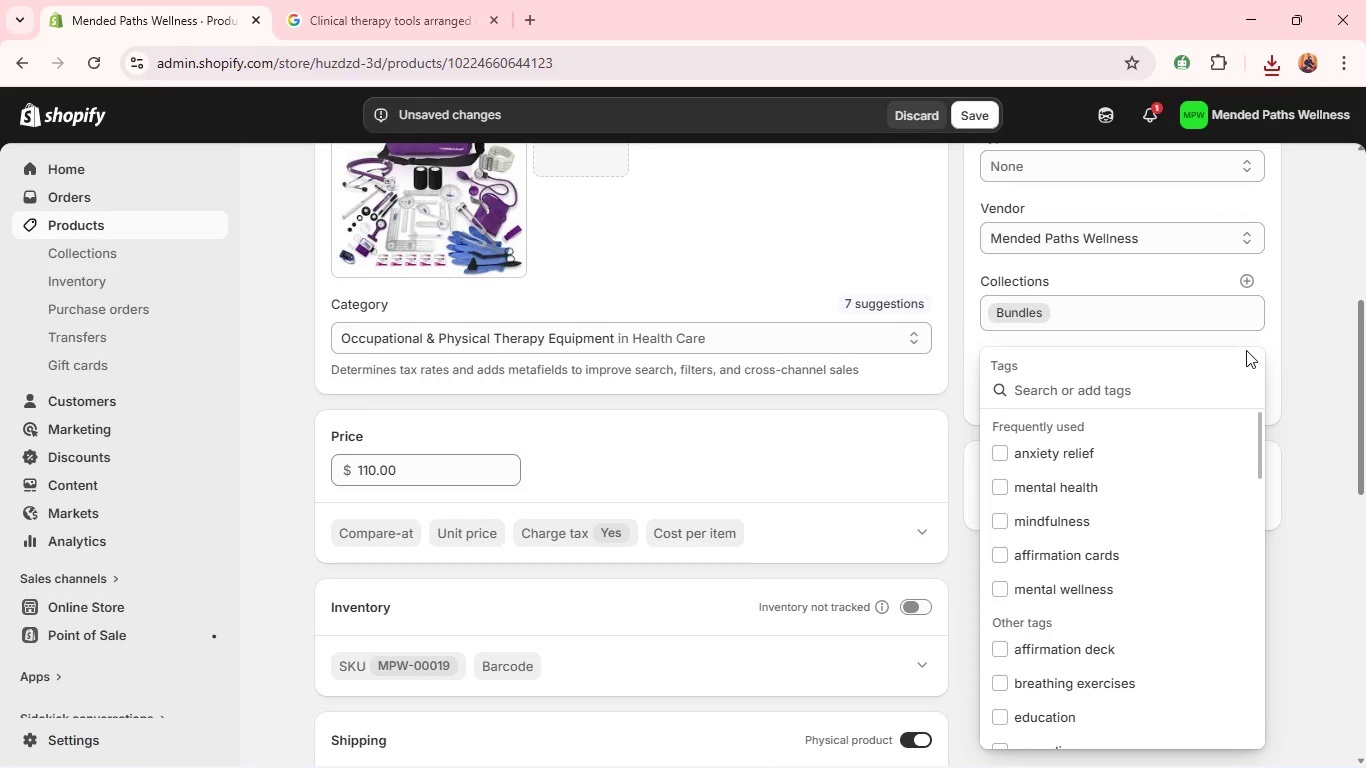 
type(thea)
key(Backspace)
type(rapy)
 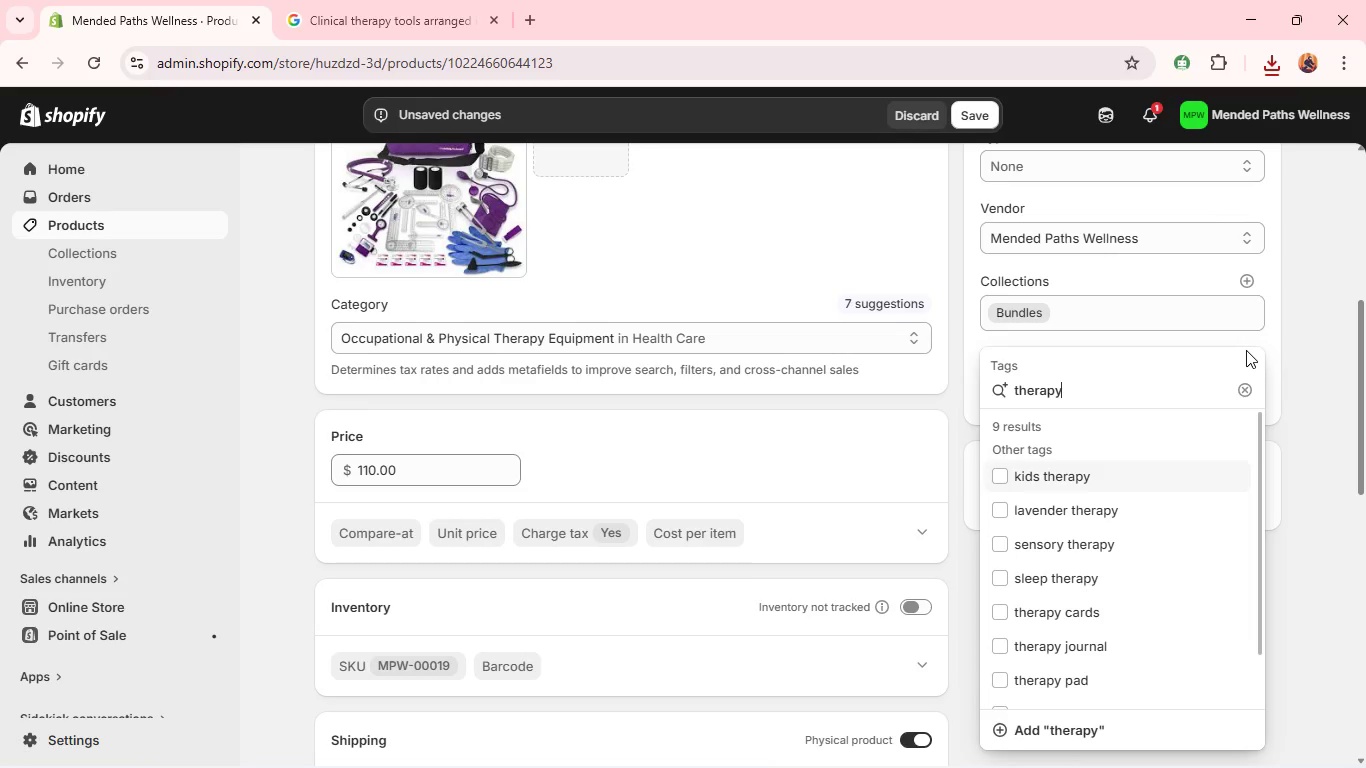 
type( bundle)
 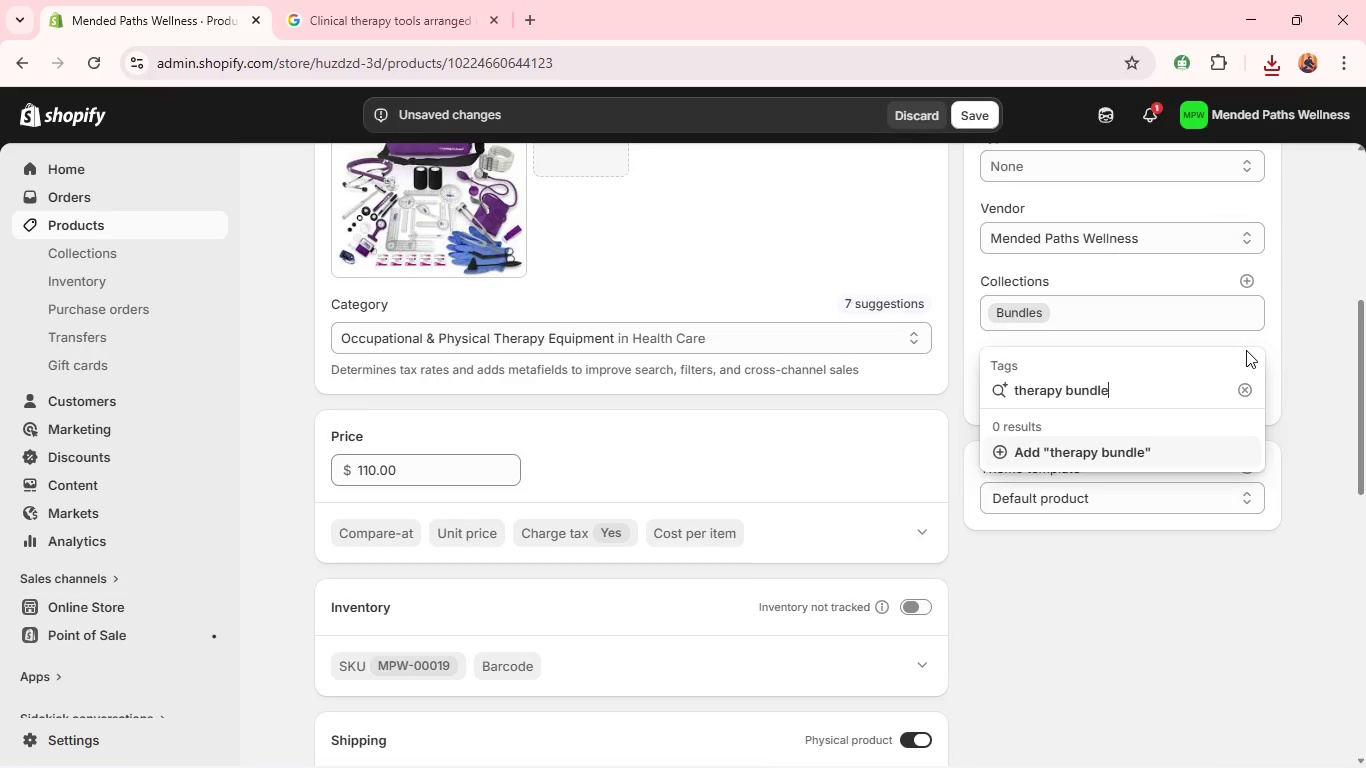 
key(Enter)
 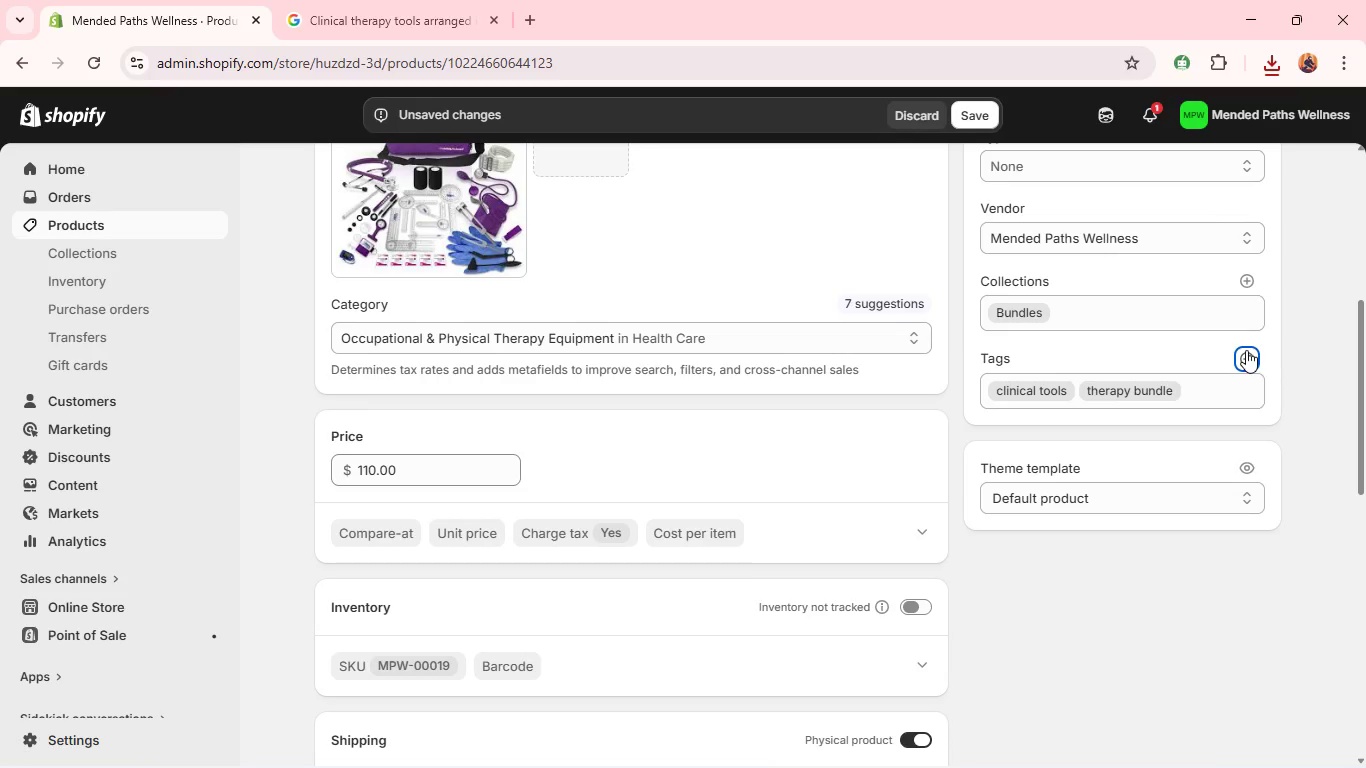 
wait(5.12)
 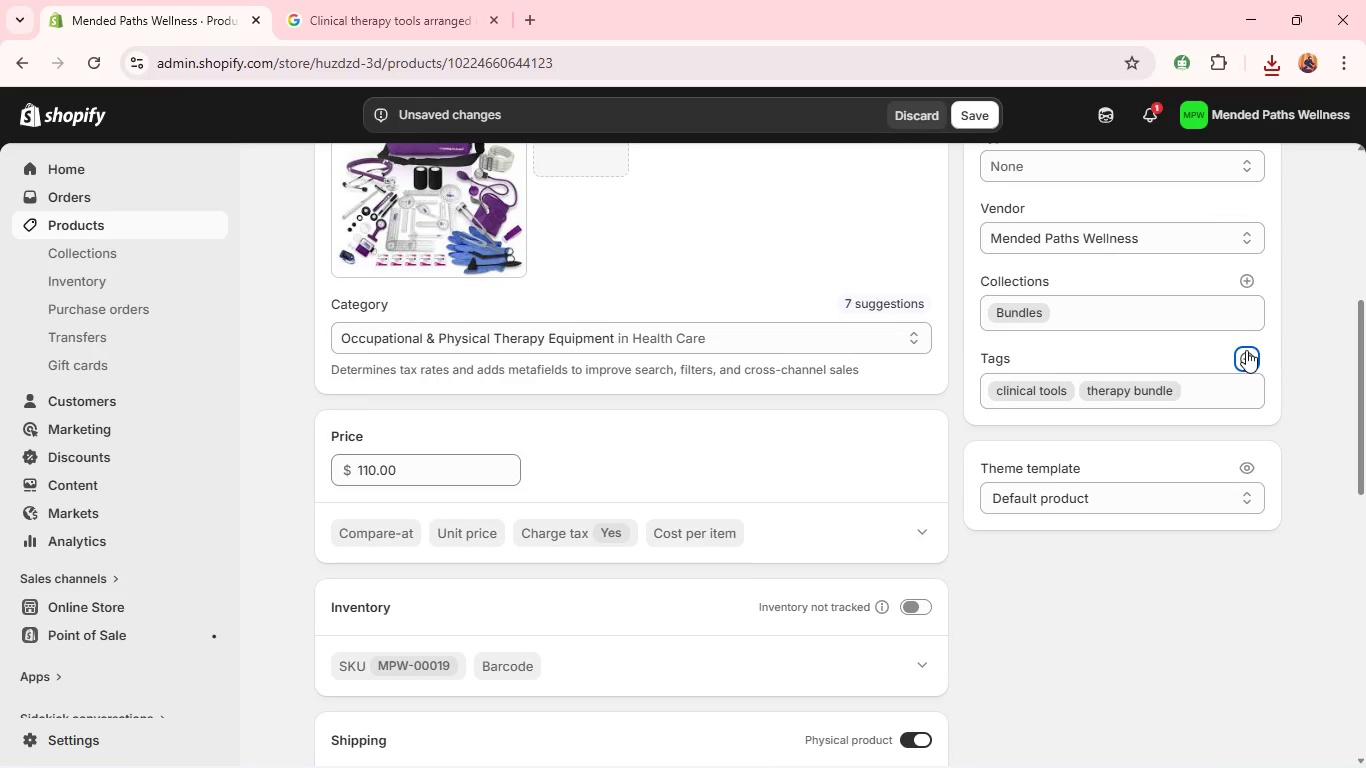 
left_click([1246, 350])
 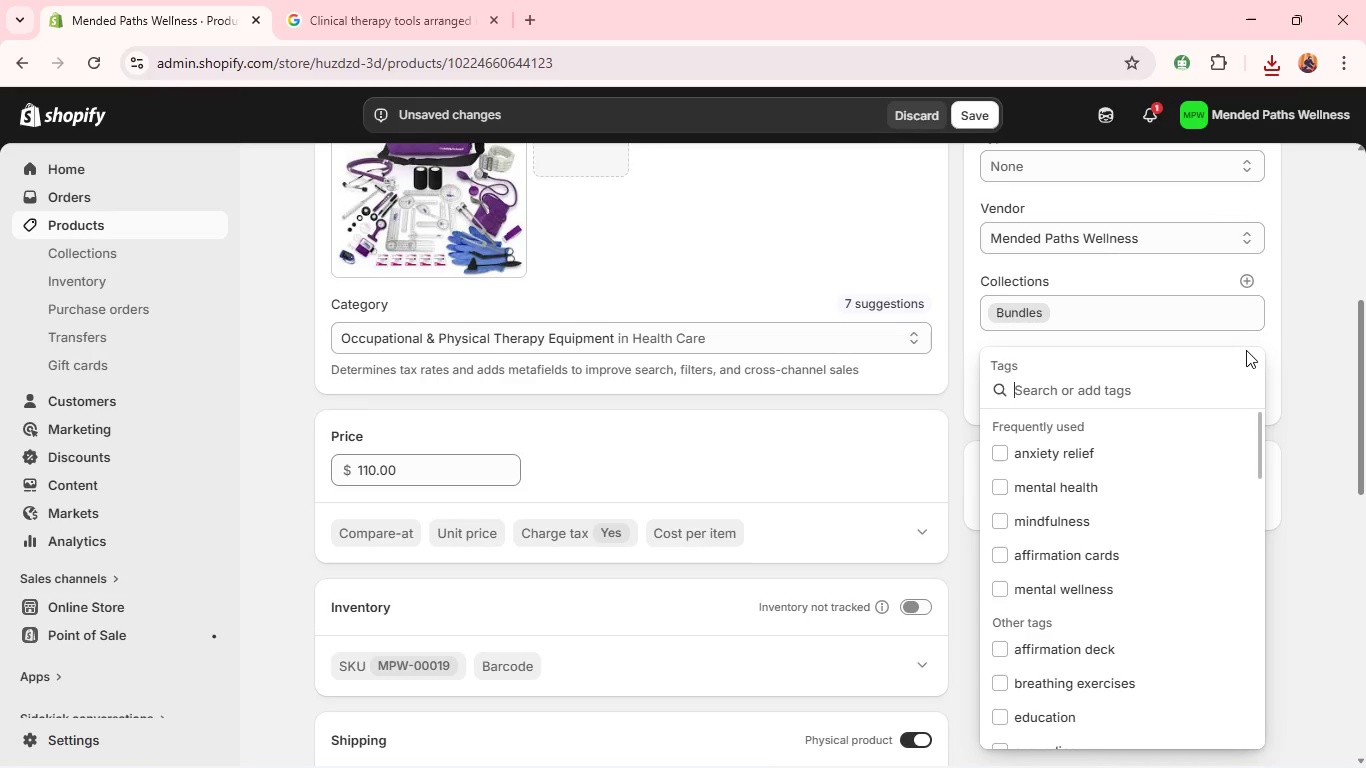 
type(mental health)
 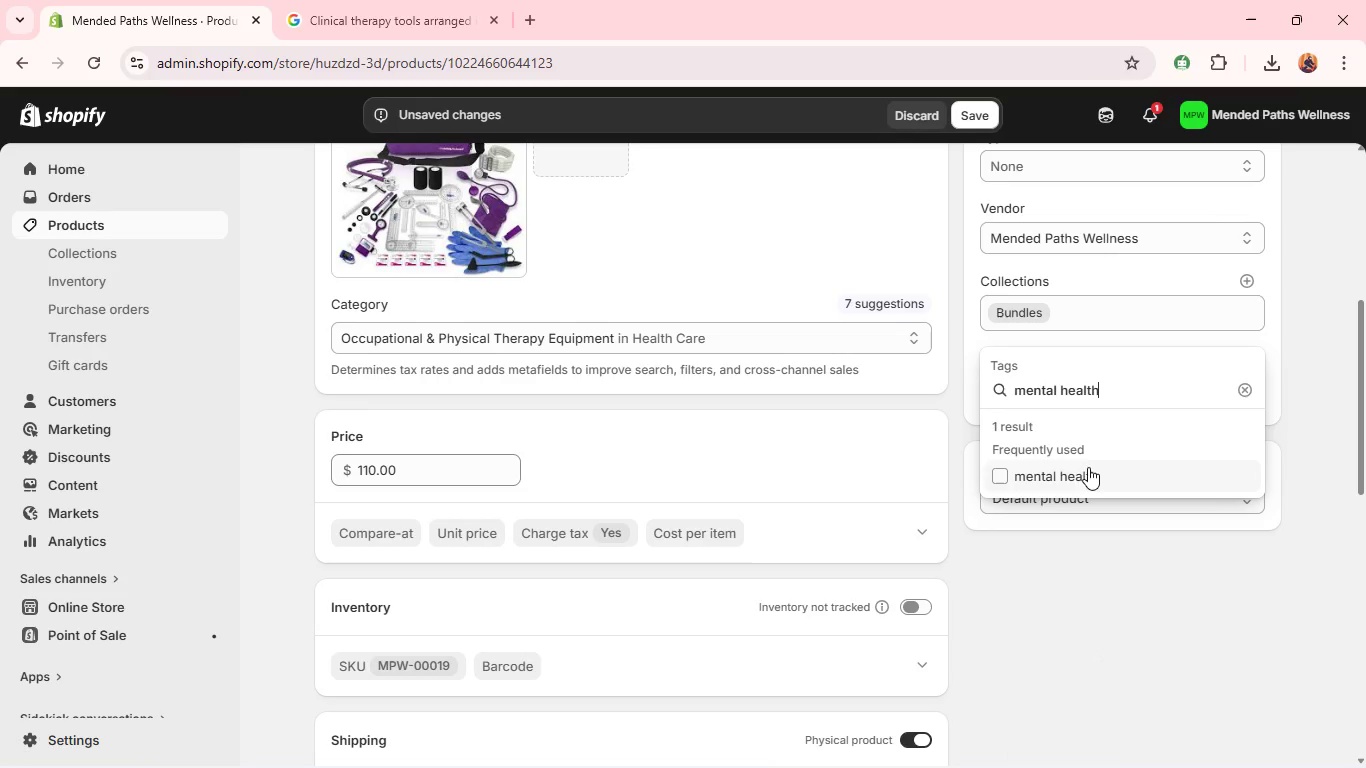 
left_click([1085, 471])
 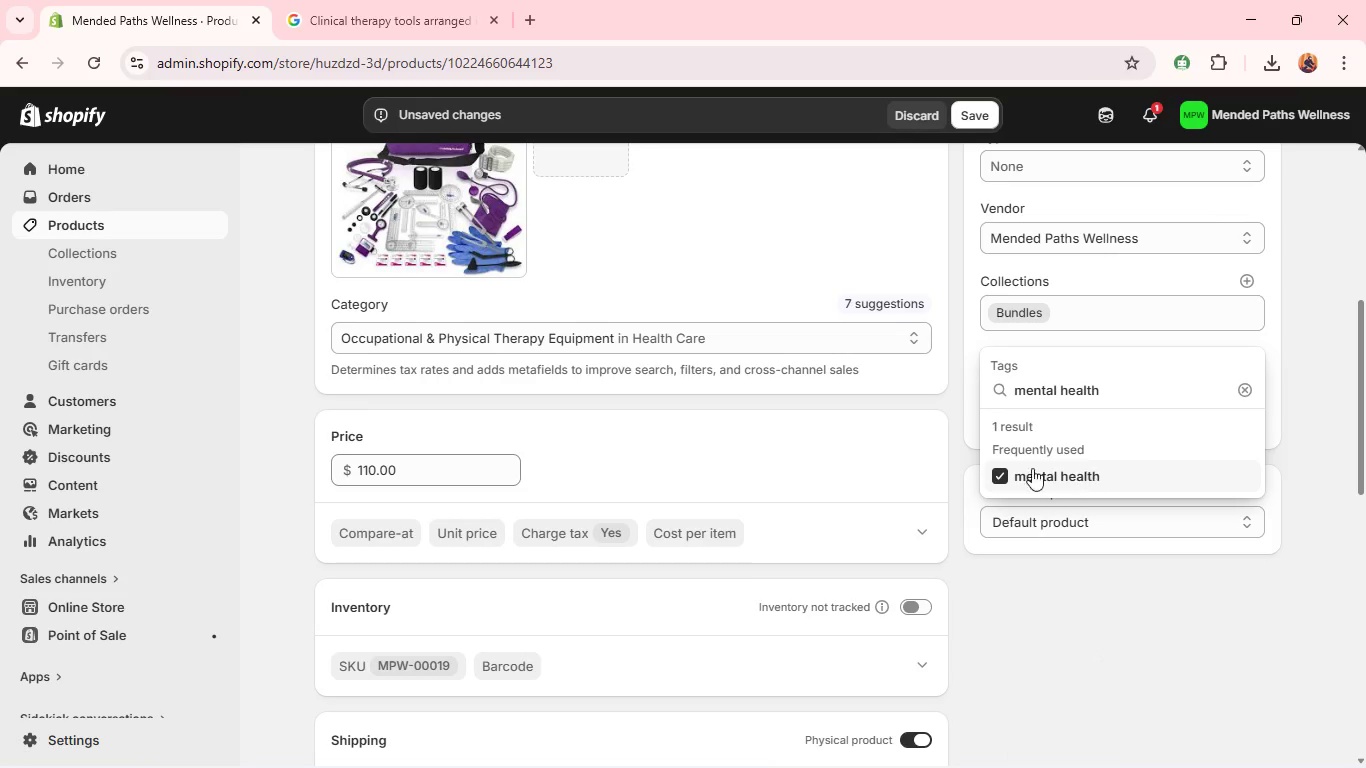 
mouse_move([849, 441])
 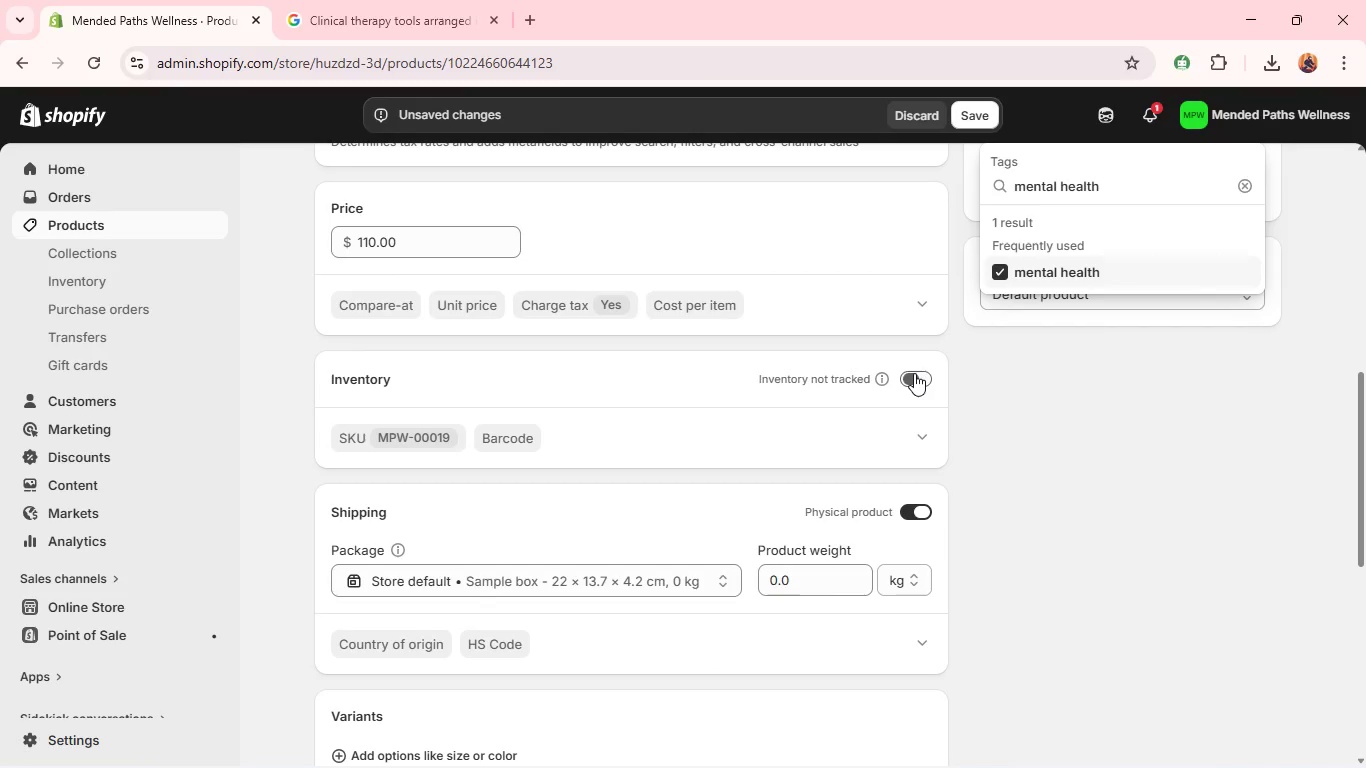 
left_click([914, 373])
 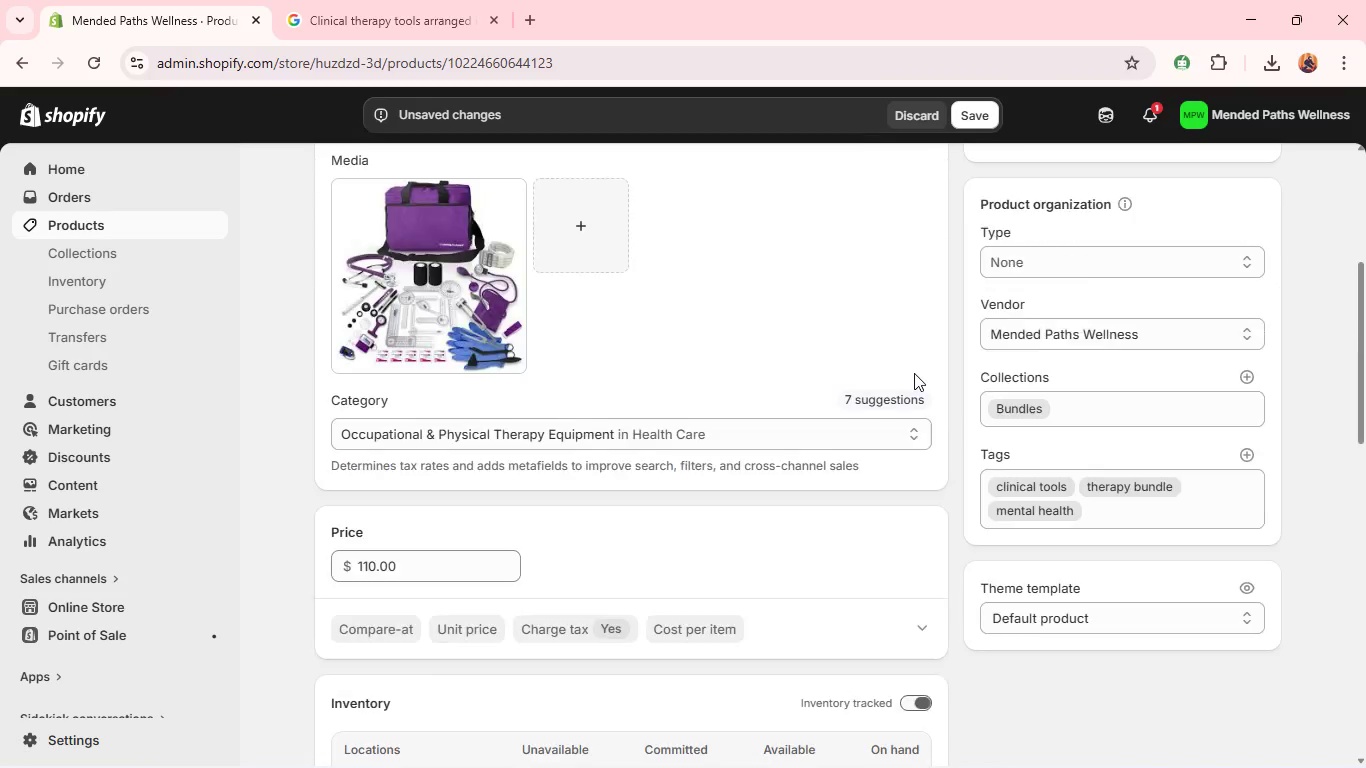 
key(1)
 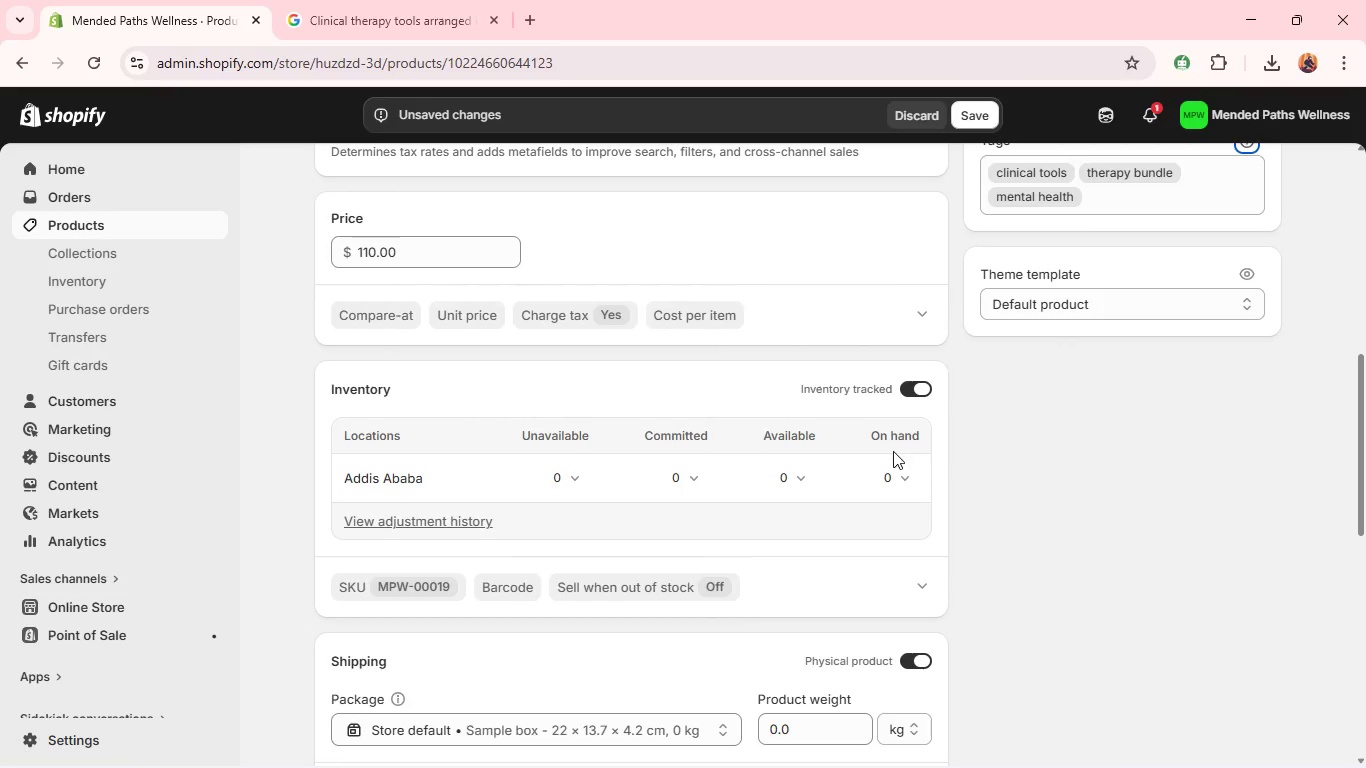 
left_click([894, 470])
 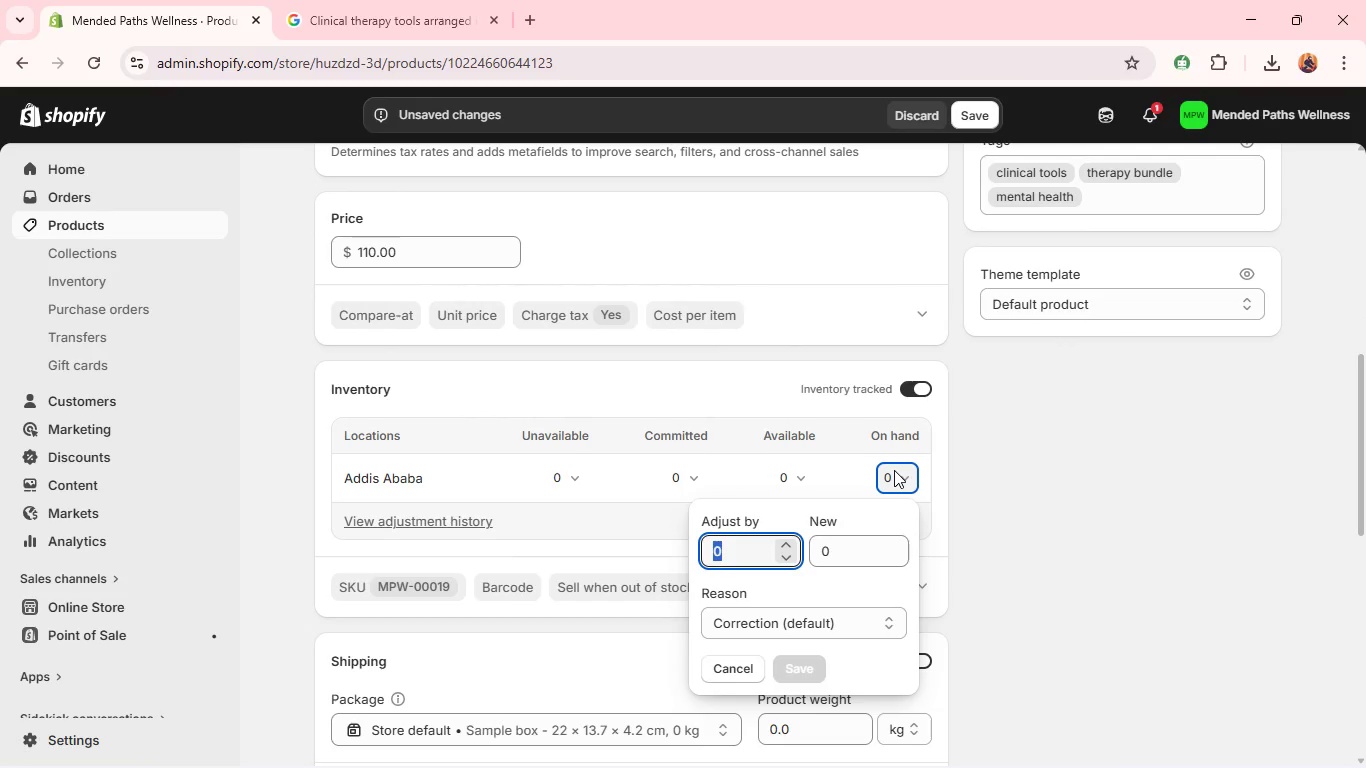 
key(1)
 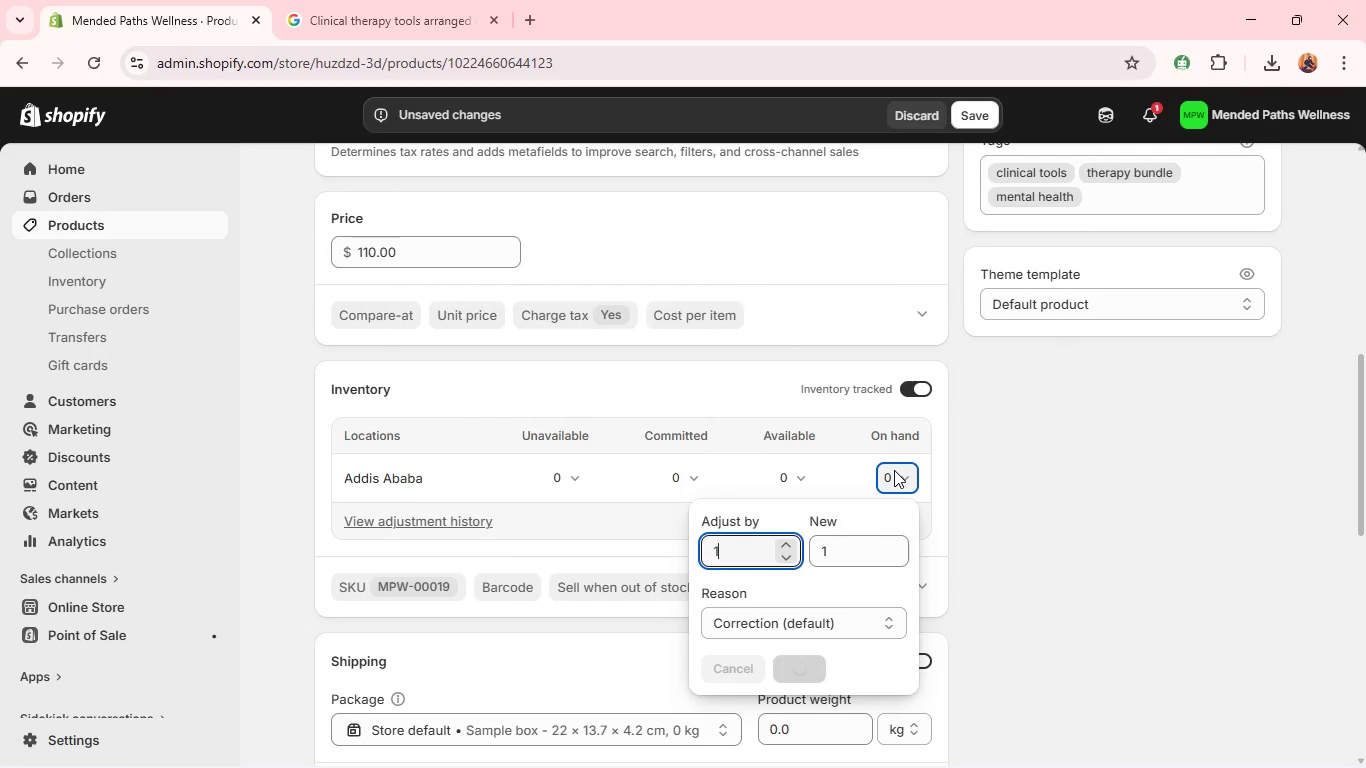 
key(Enter)
 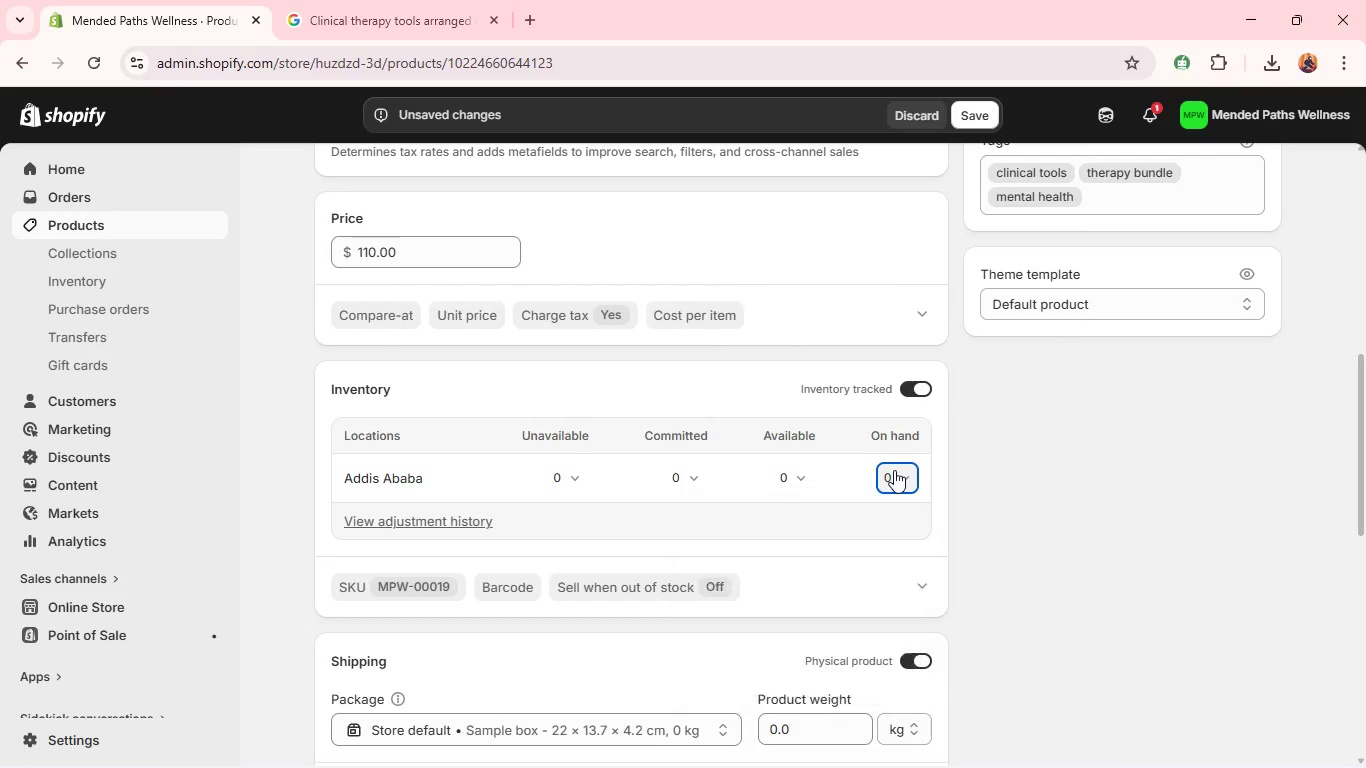 
mouse_move([846, 490])
 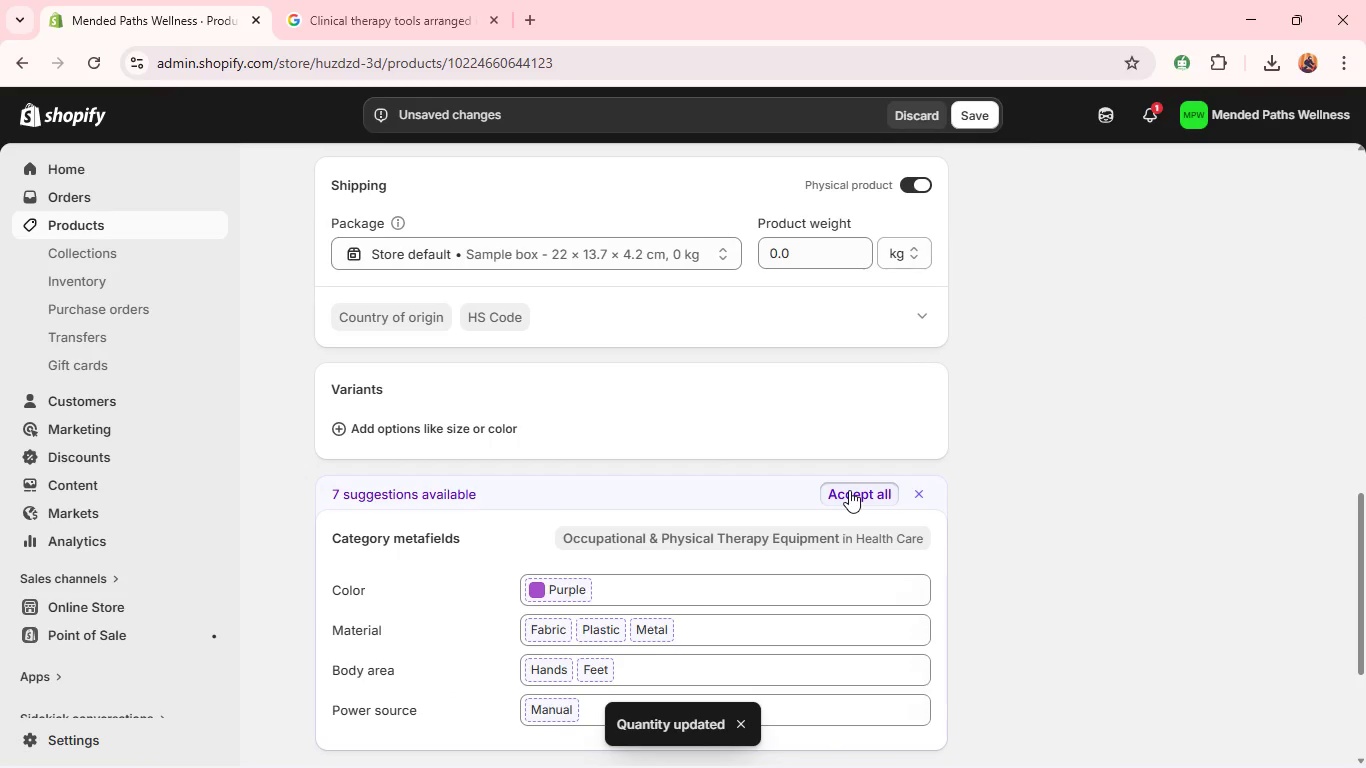 
left_click([849, 490])
 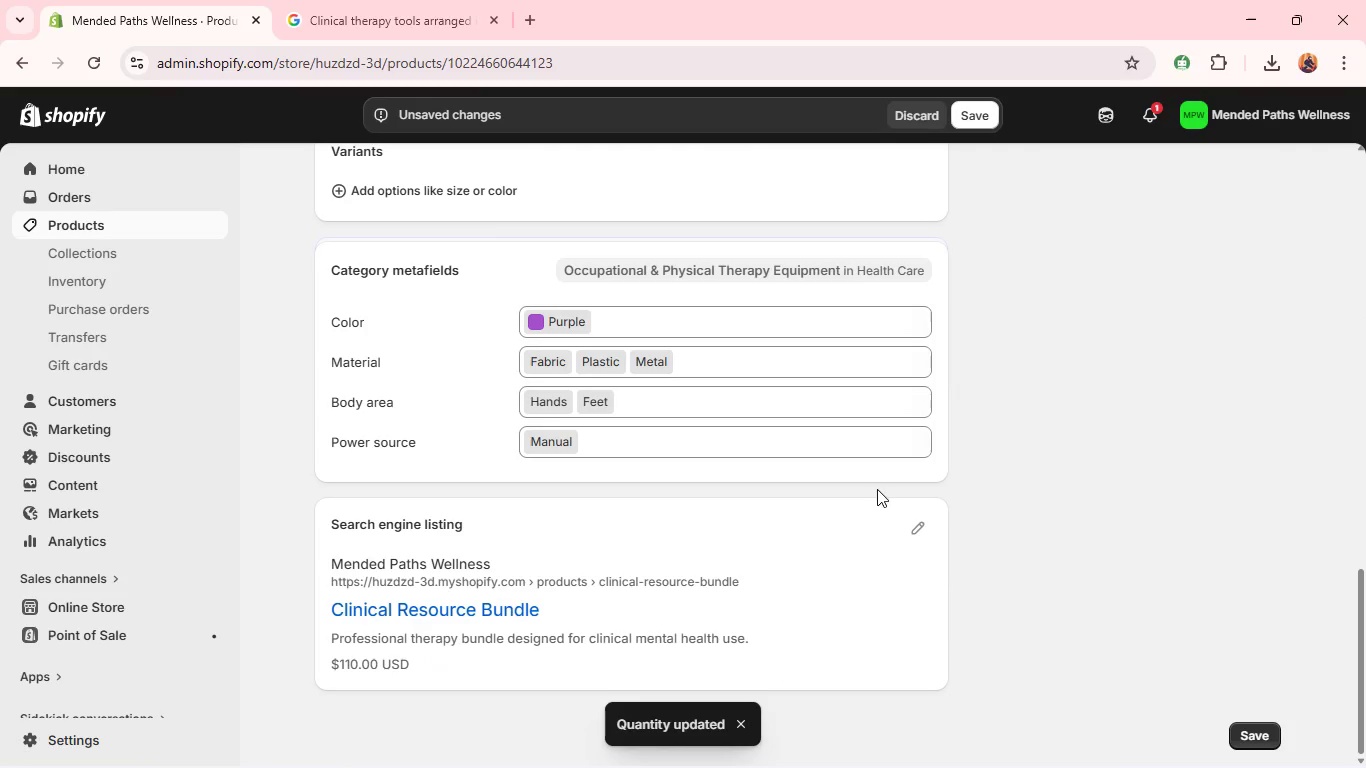 
left_click([905, 525])
 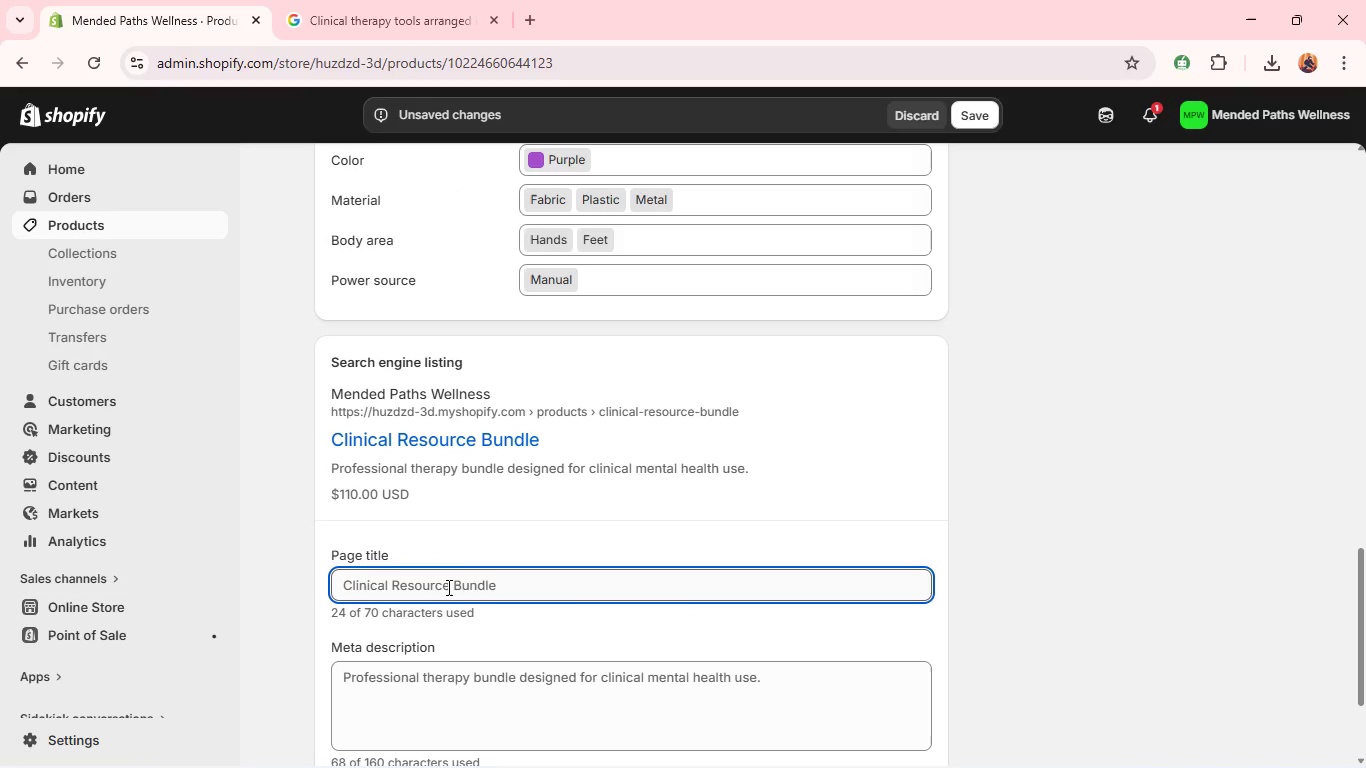 
double_click([435, 586])
 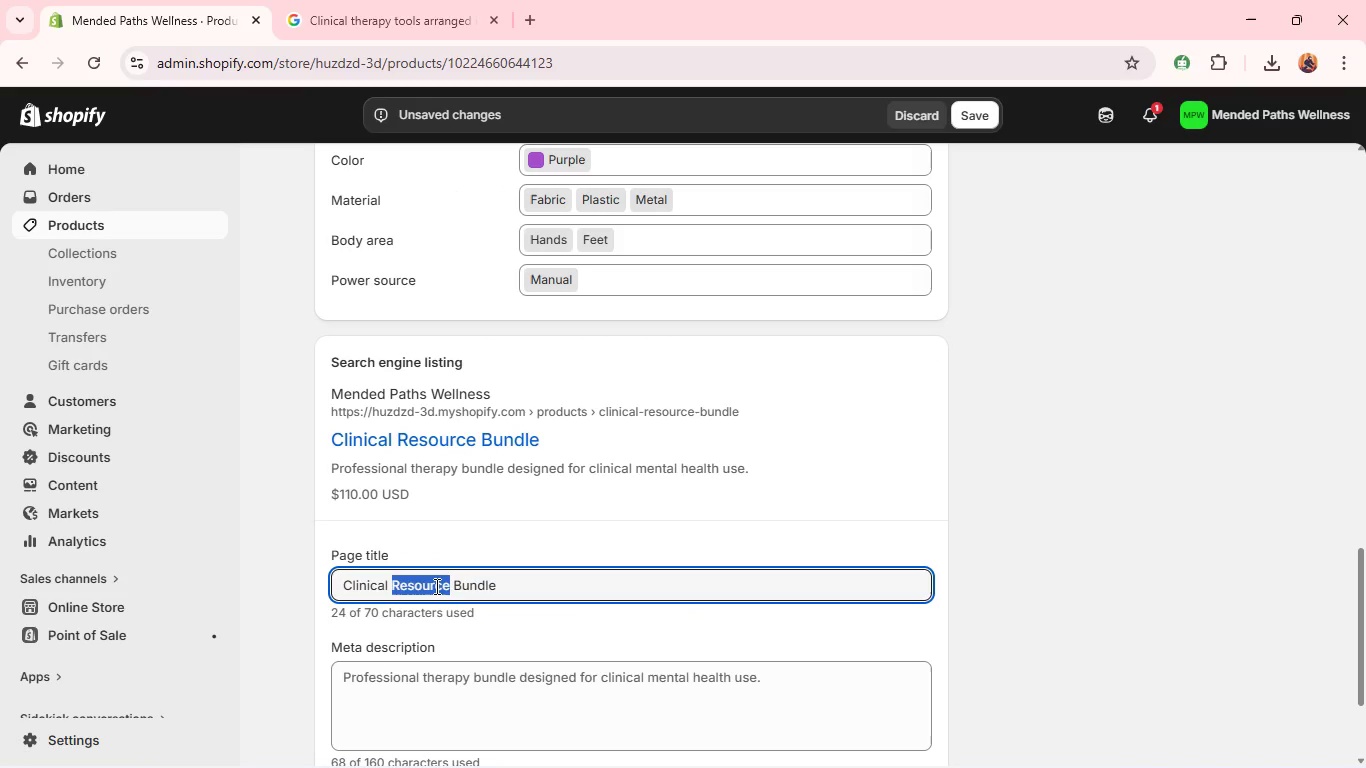 
key(Backspace)
 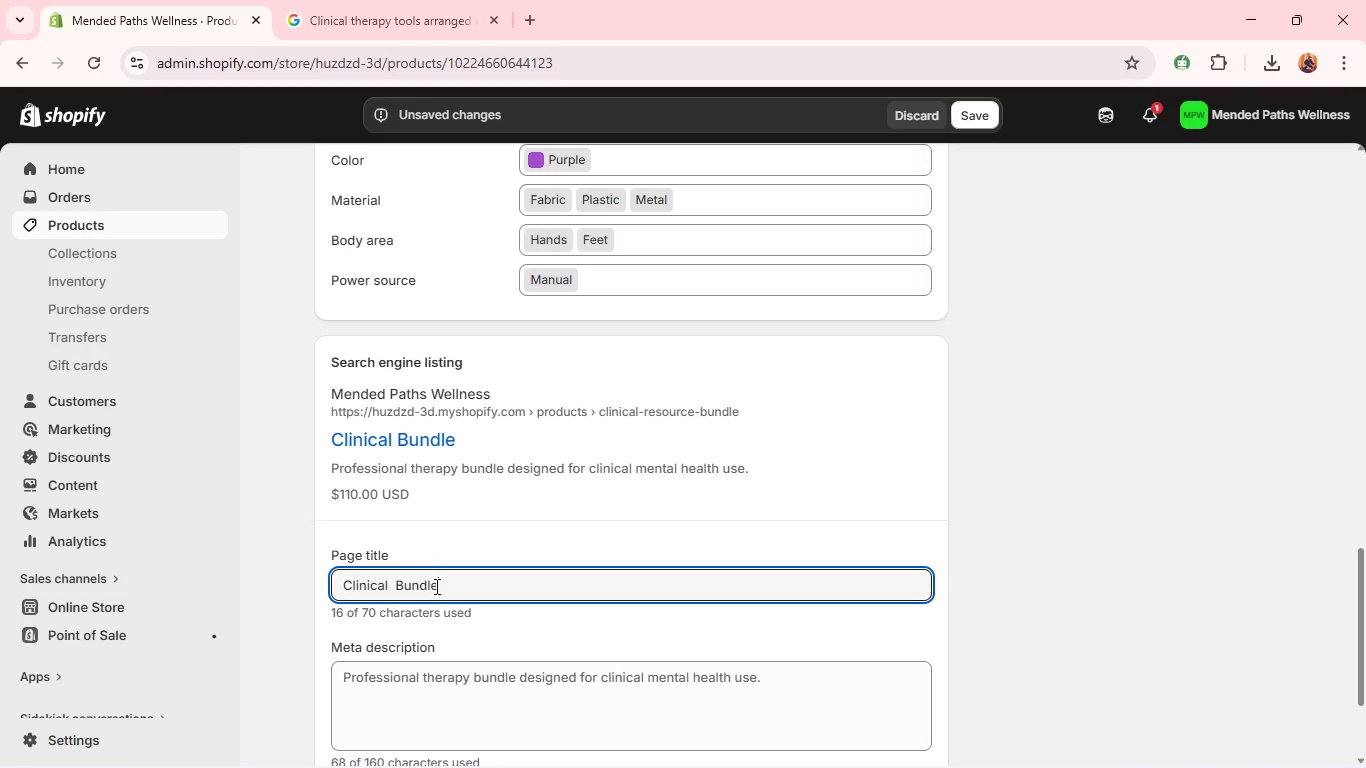 
double_click([435, 586])
 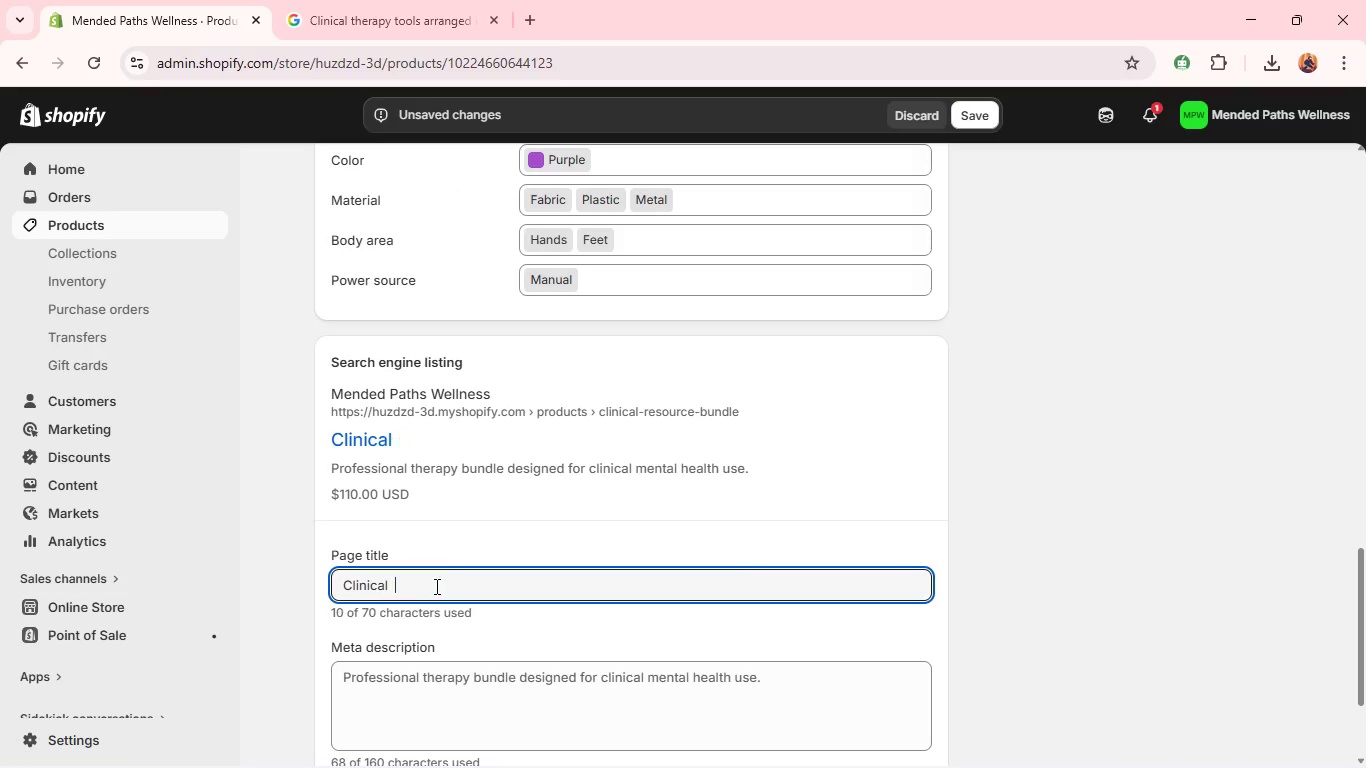 
key(Backspace)
 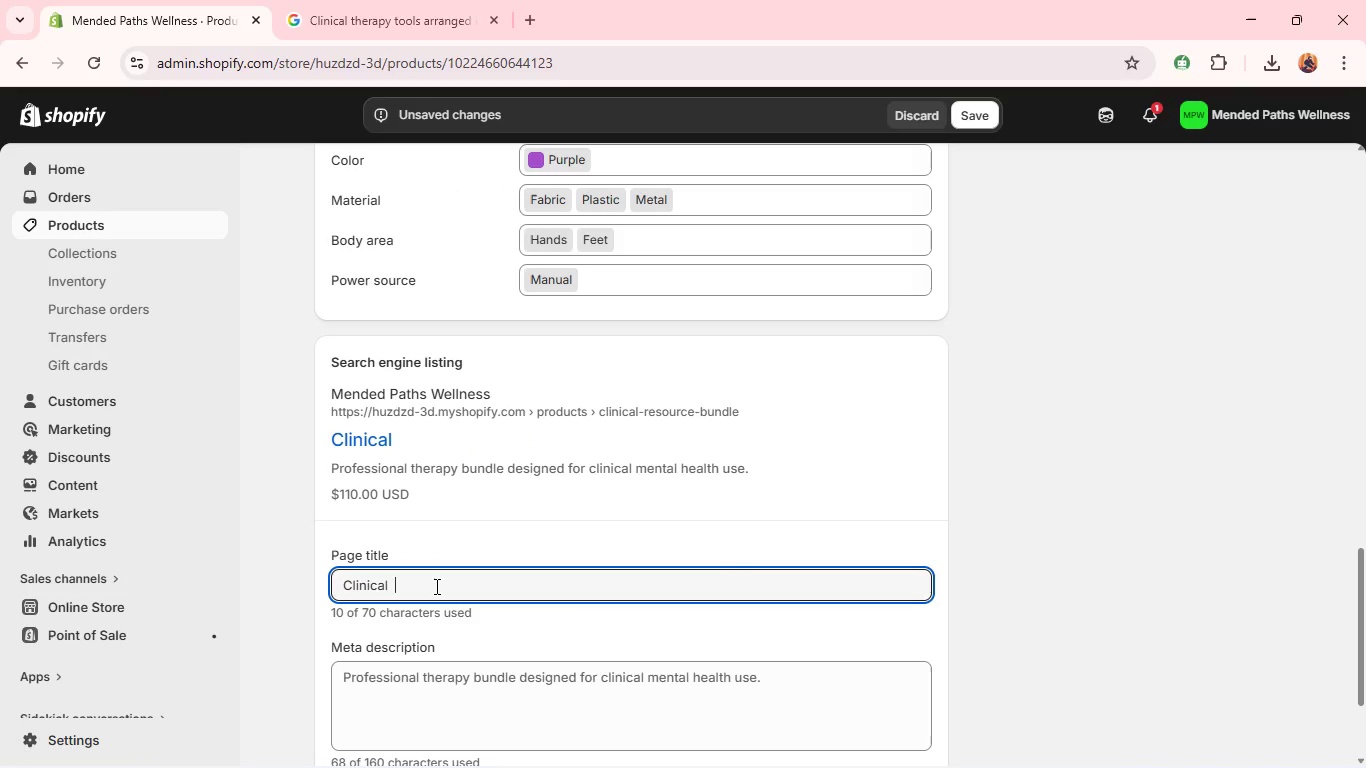 
key(Backspace)
 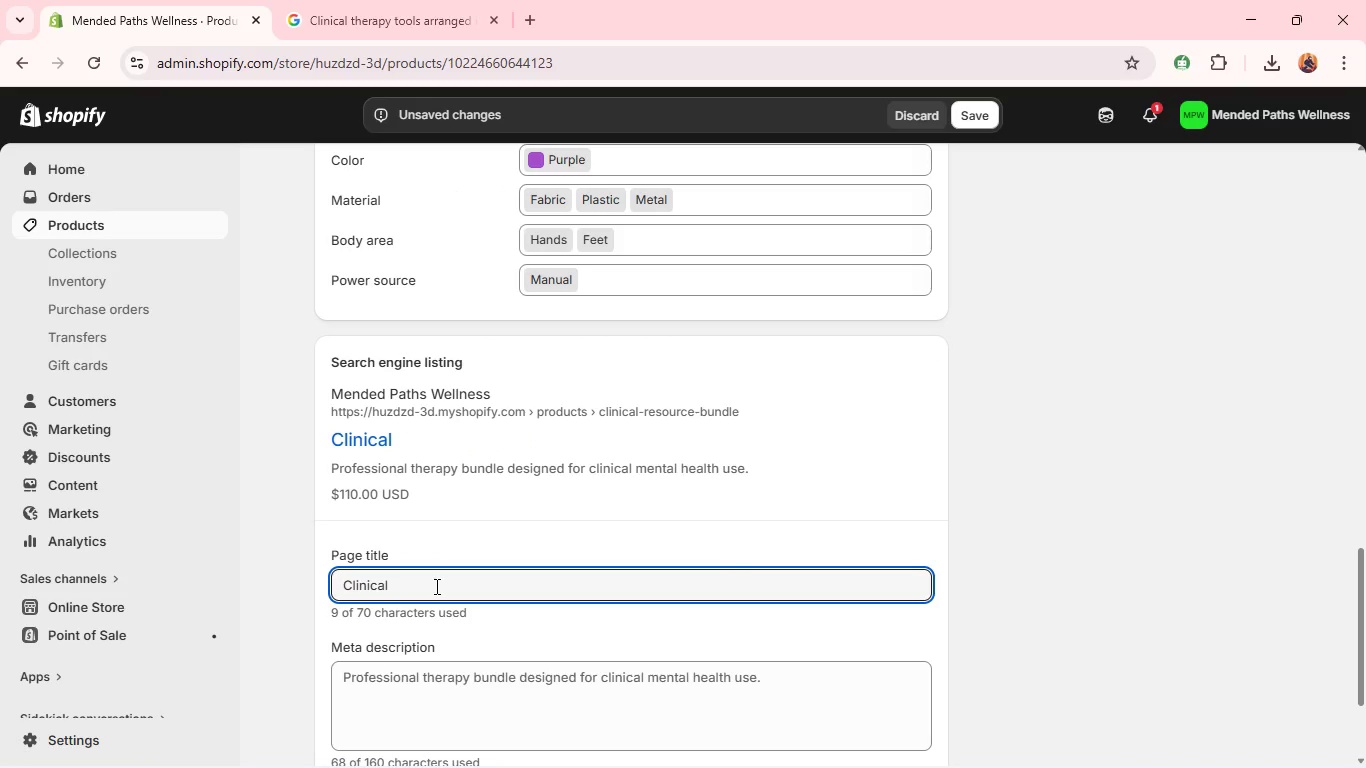 
hold_key(key=ShiftLeft, duration=0.33)
 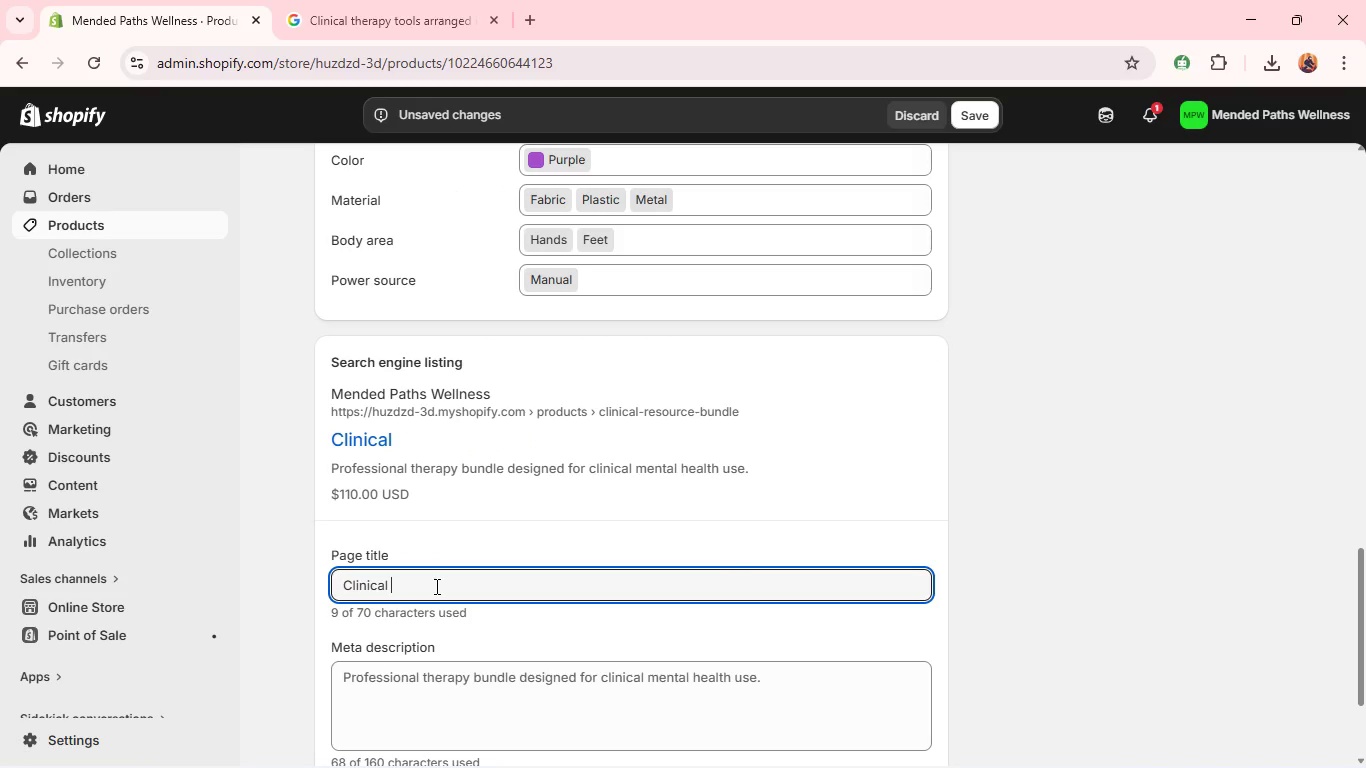 
type(Mental Health Resource Bundle for Therapists)
 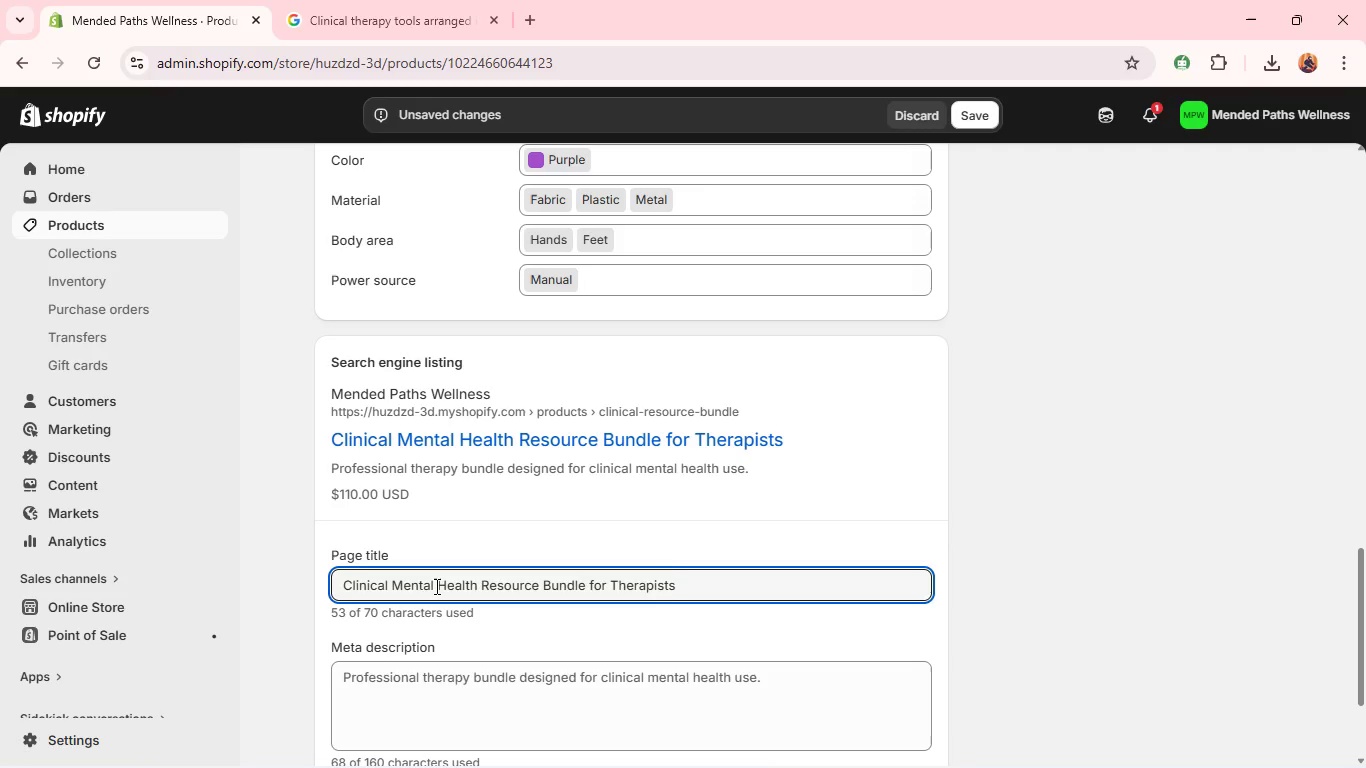 
key(Control+A)